 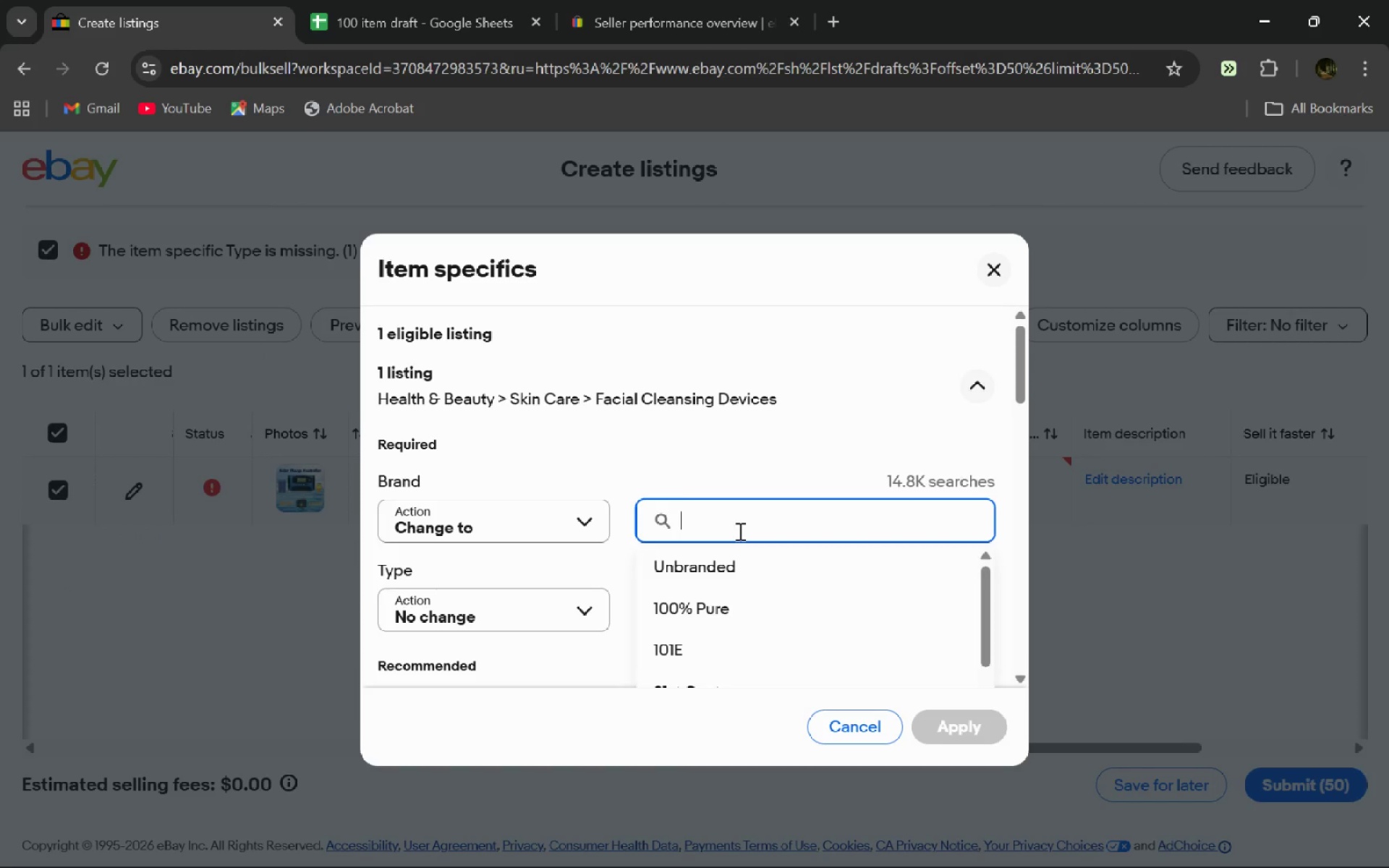 
key(Control+V)
 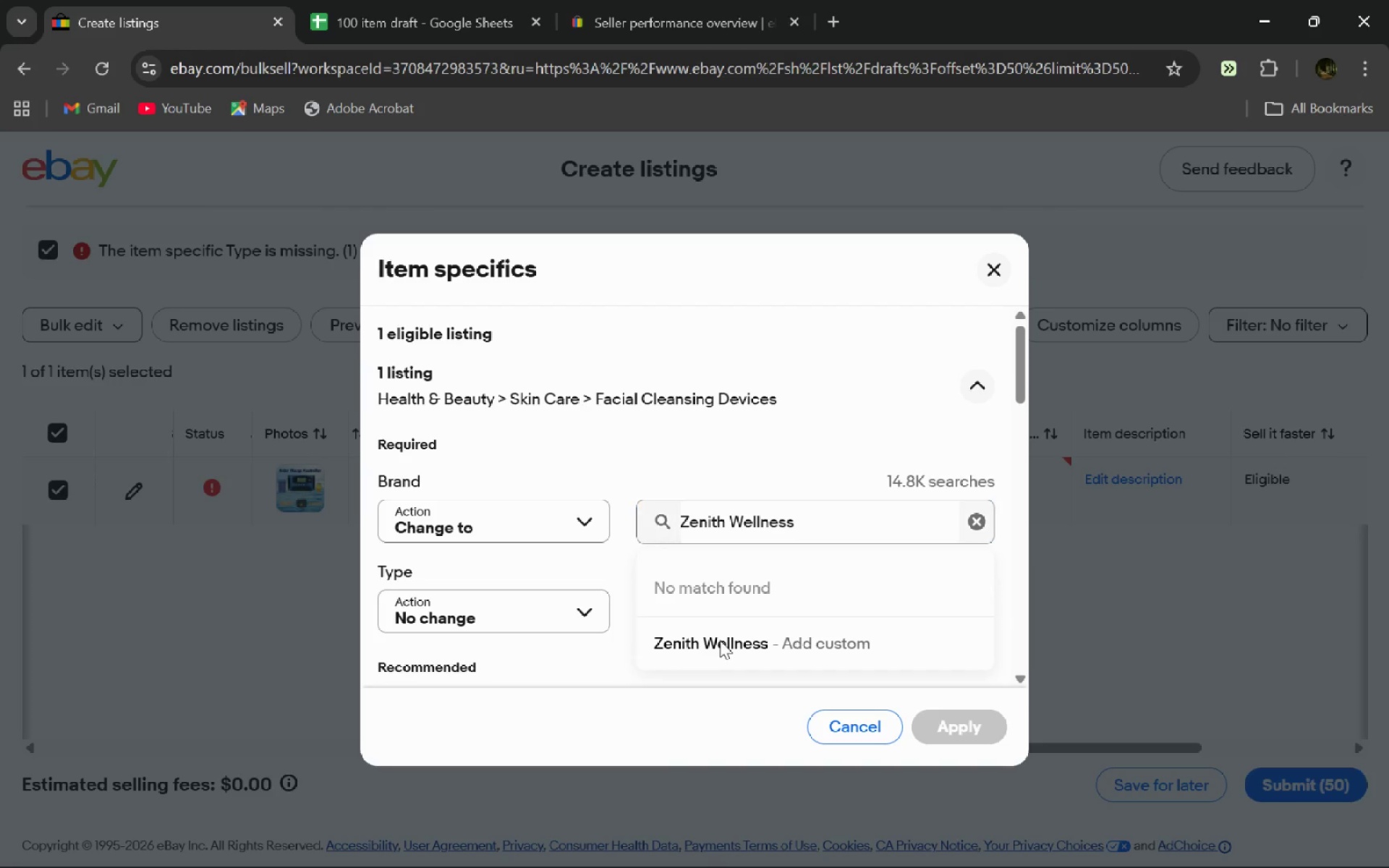 
left_click([720, 640])
 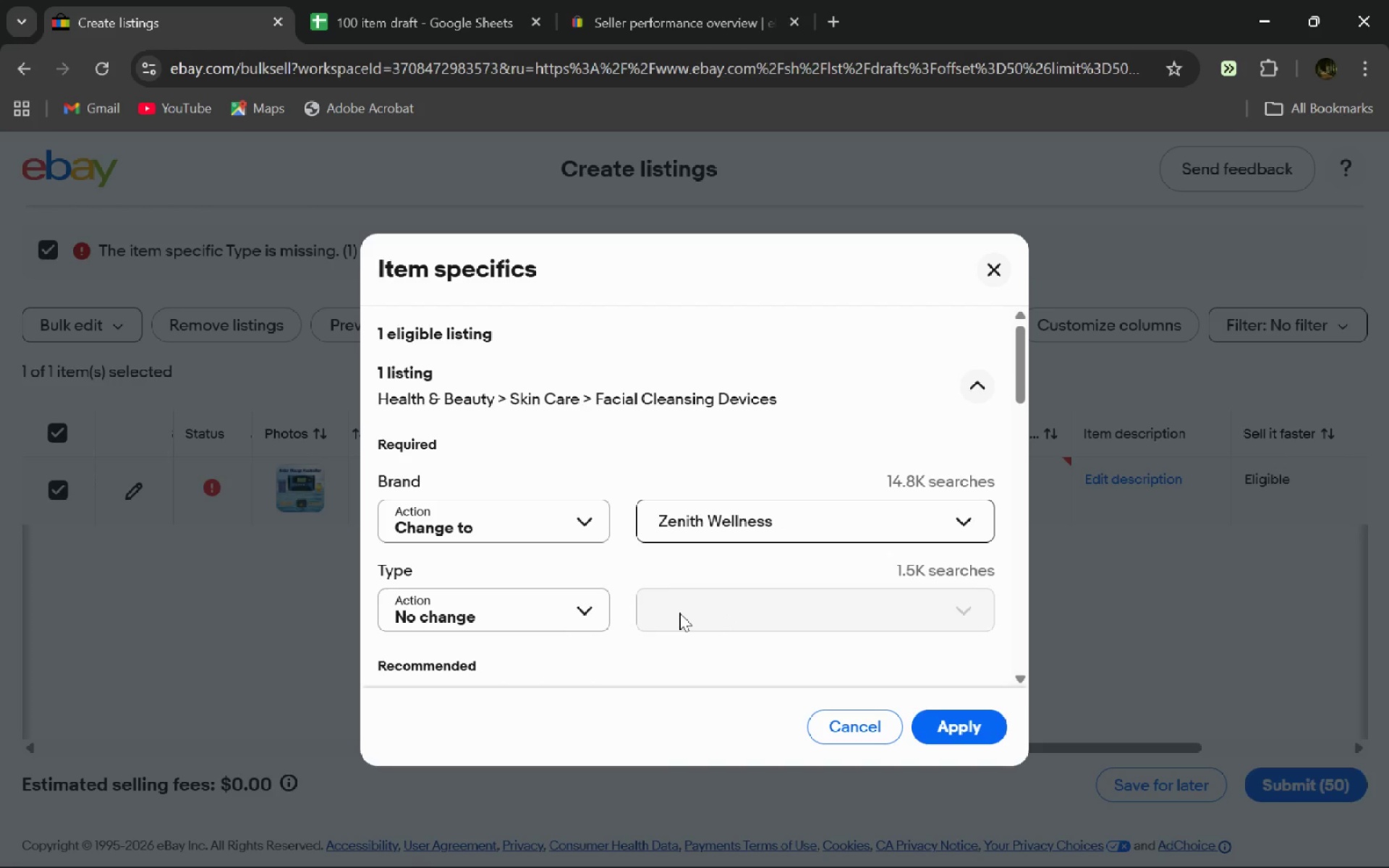 
left_click([558, 615])
 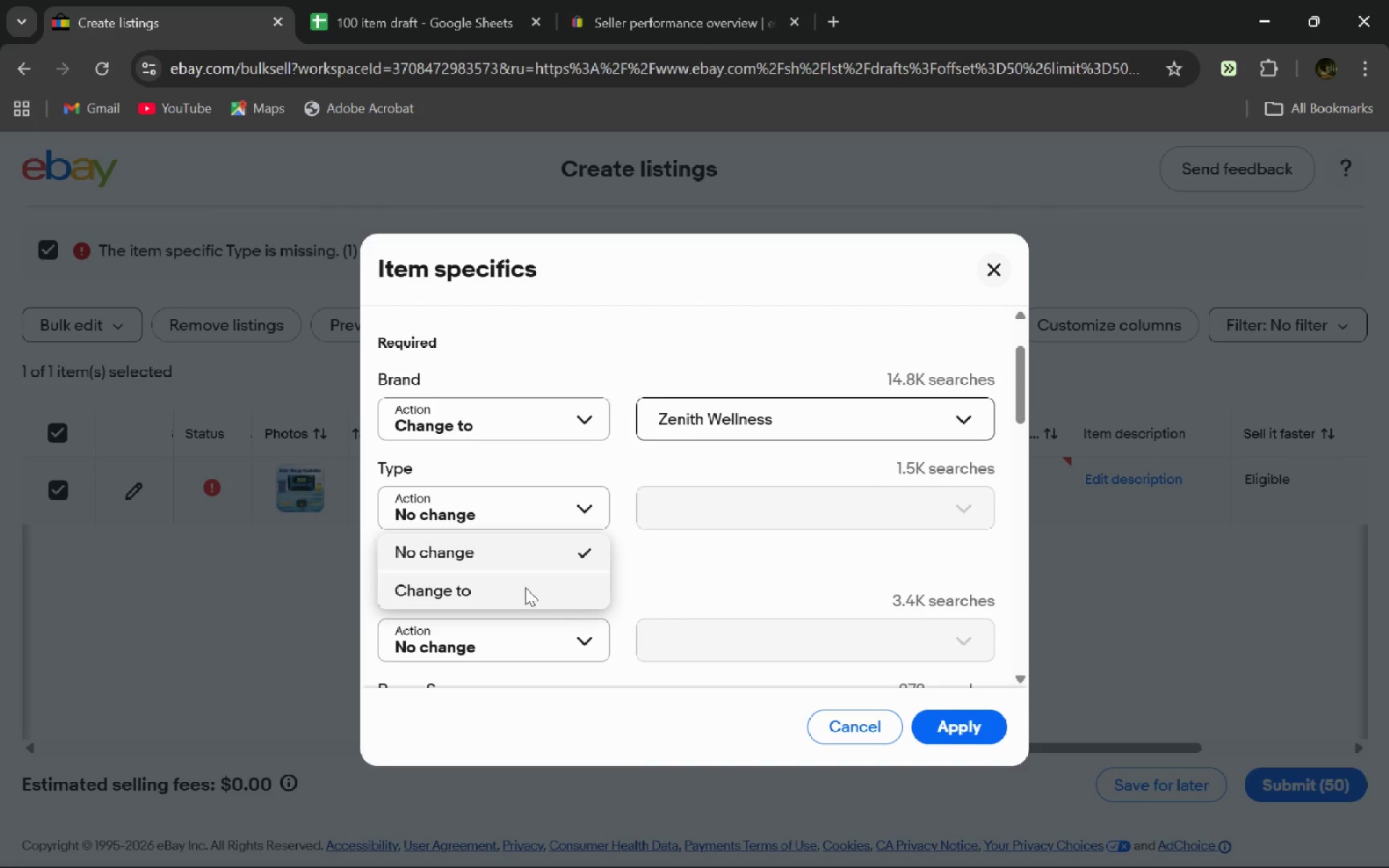 
left_click([524, 587])
 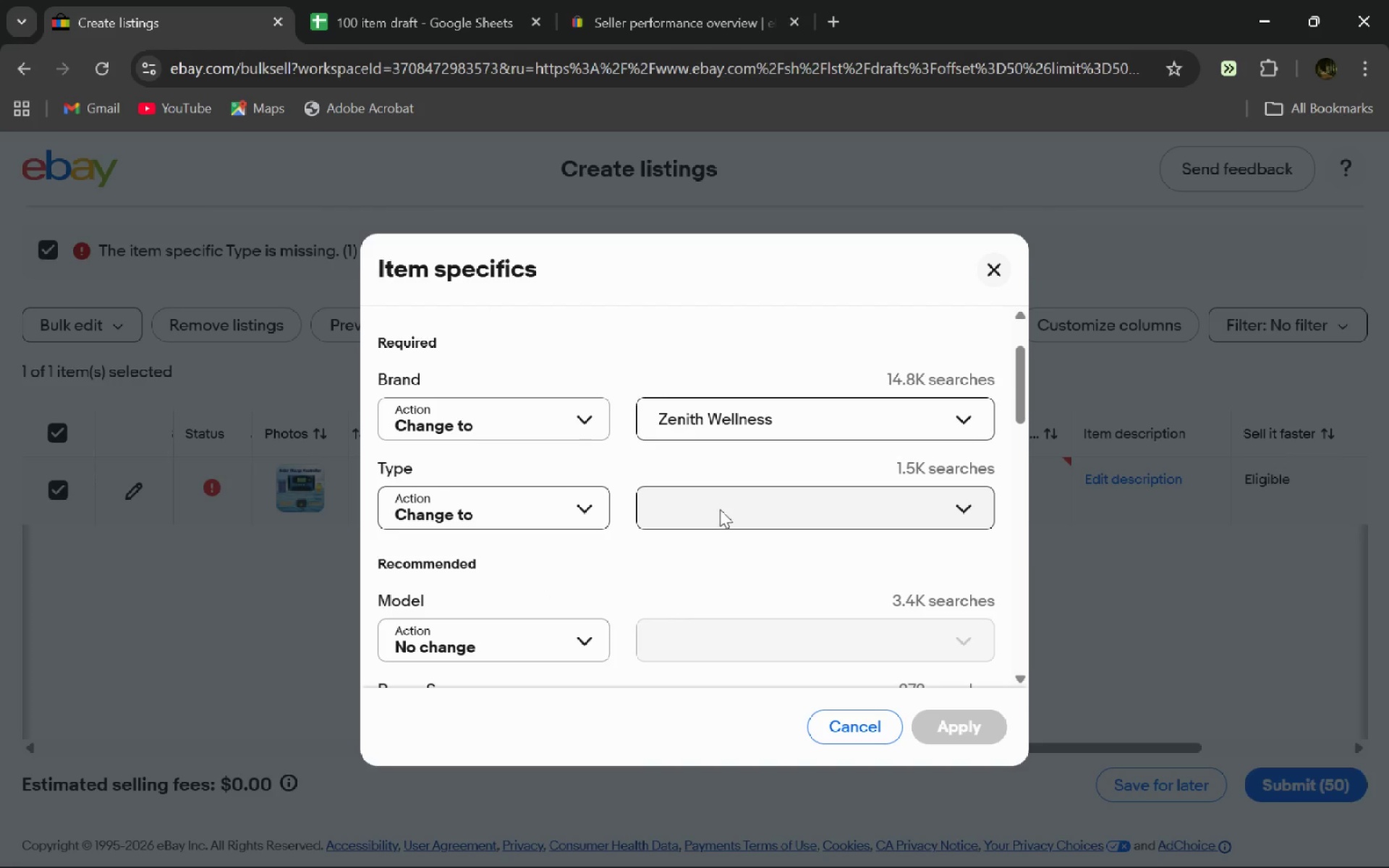 
left_click([720, 509])
 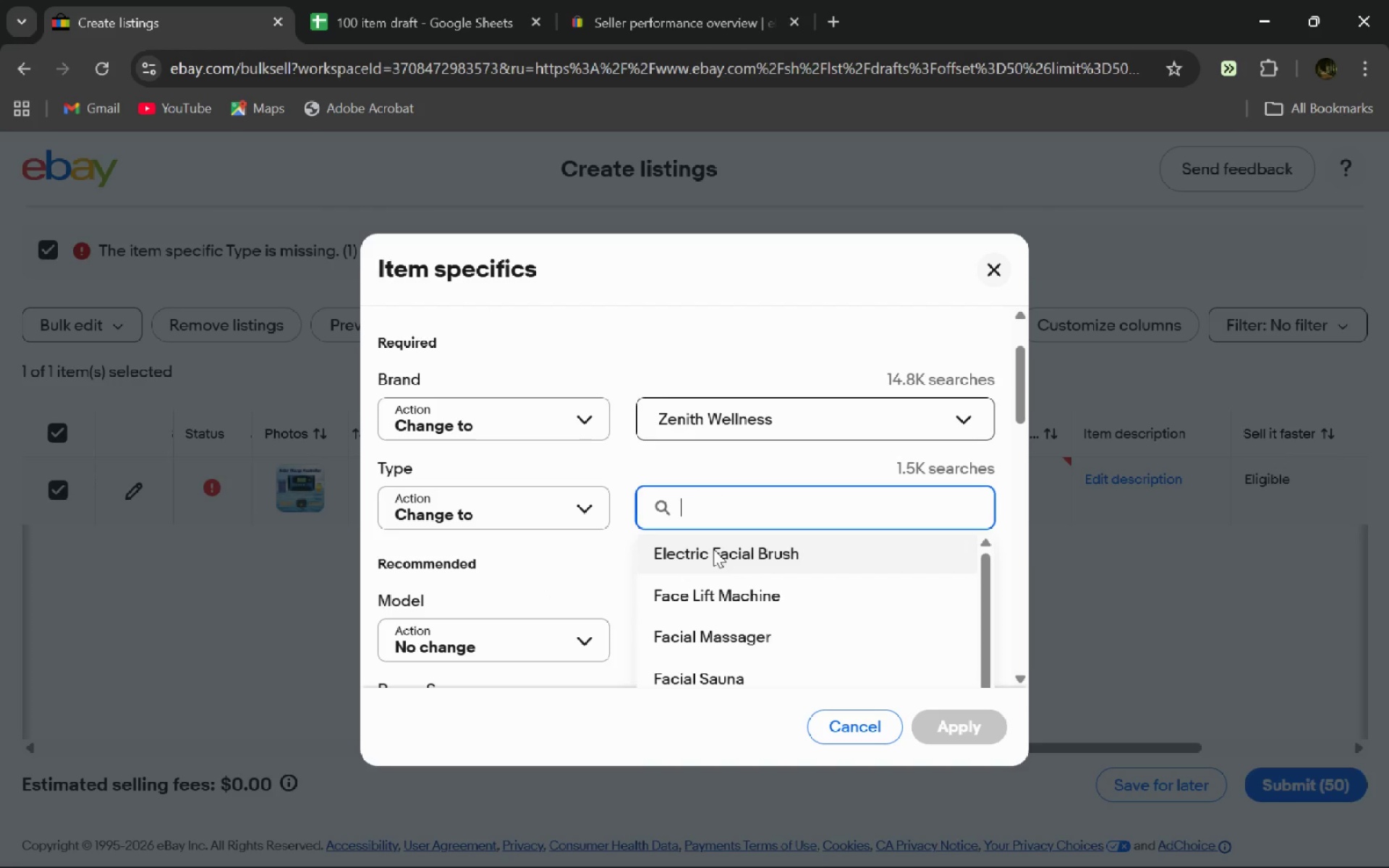 
left_click([713, 549])
 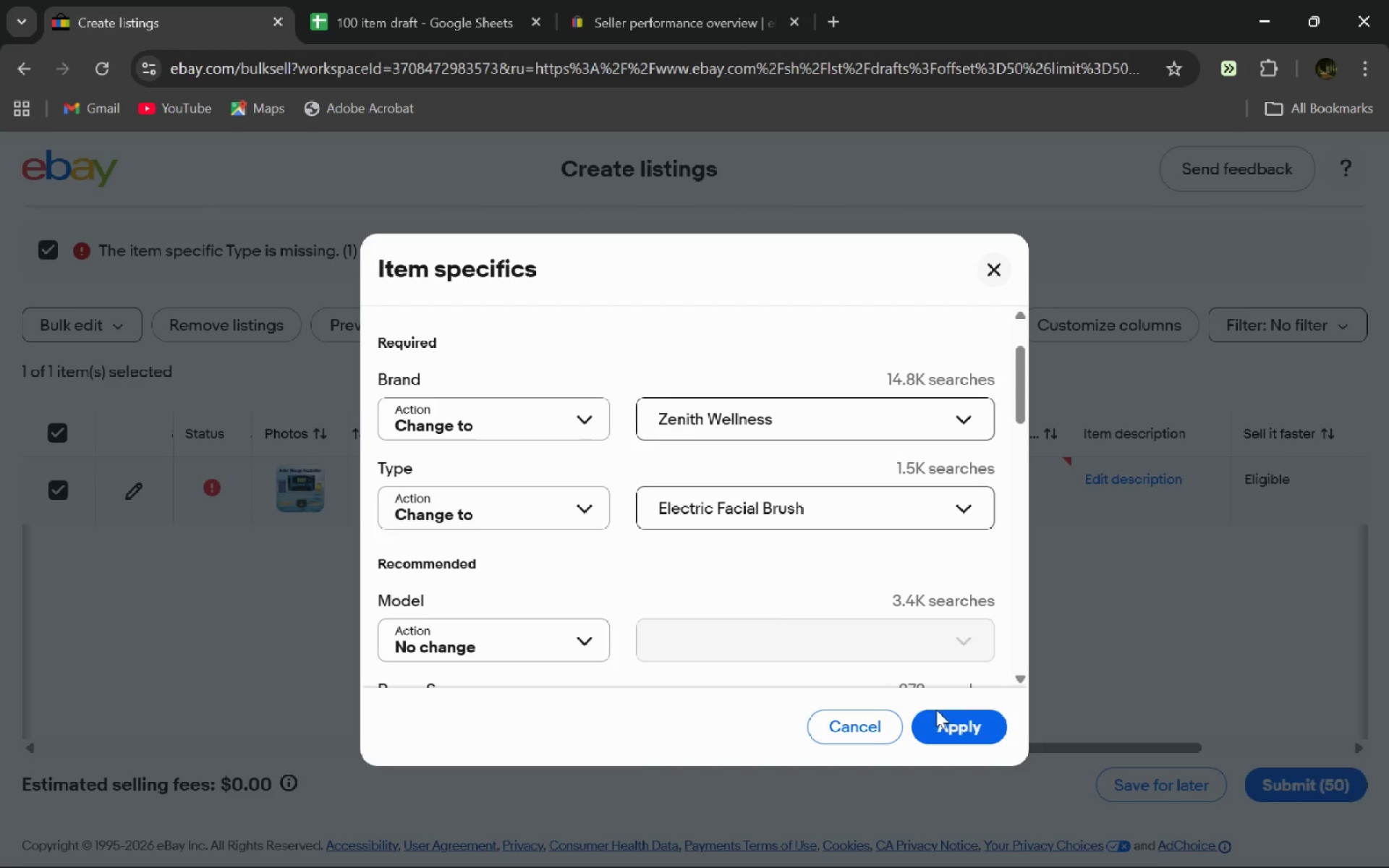 
left_click([958, 730])
 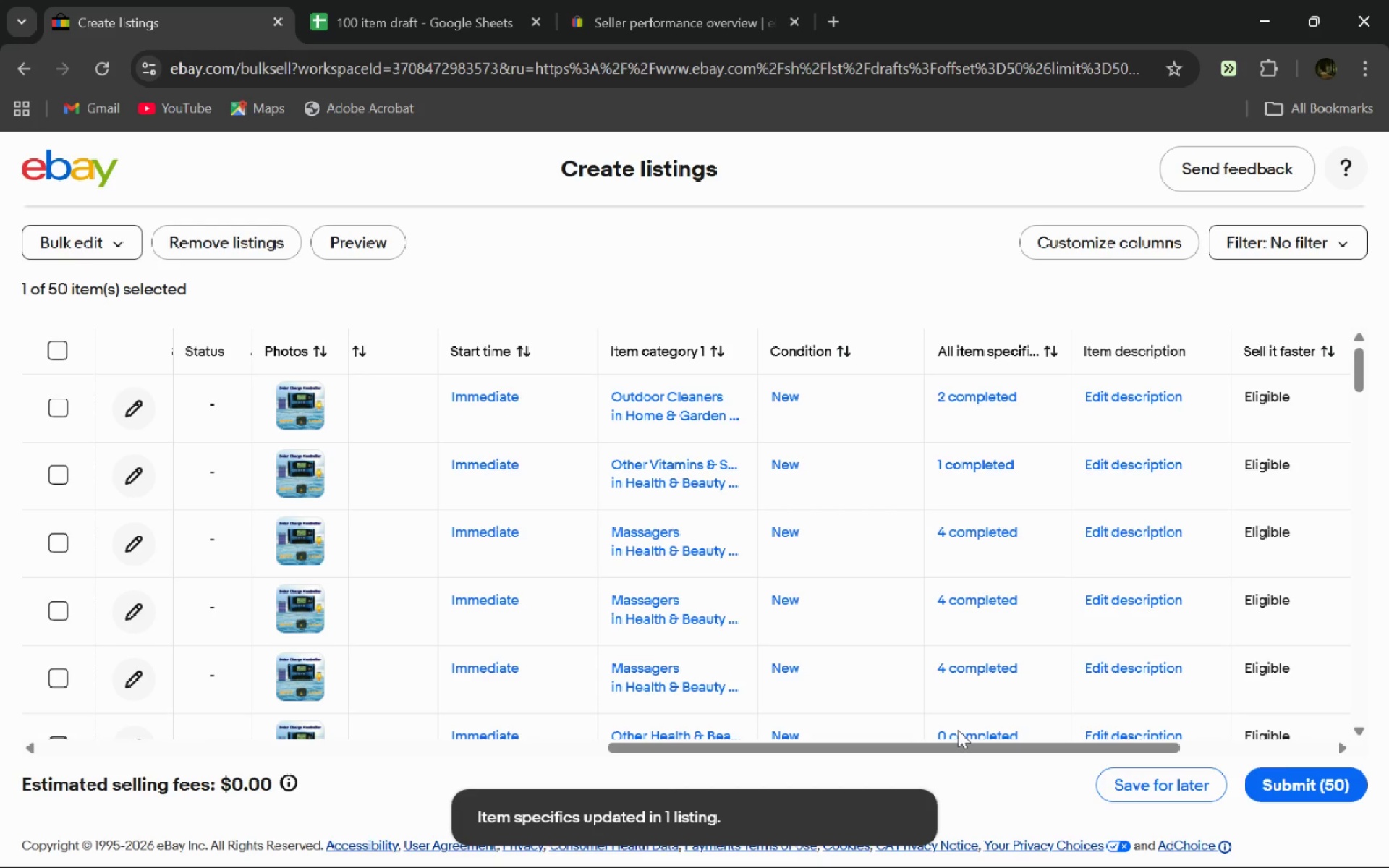 
wait(10.78)
 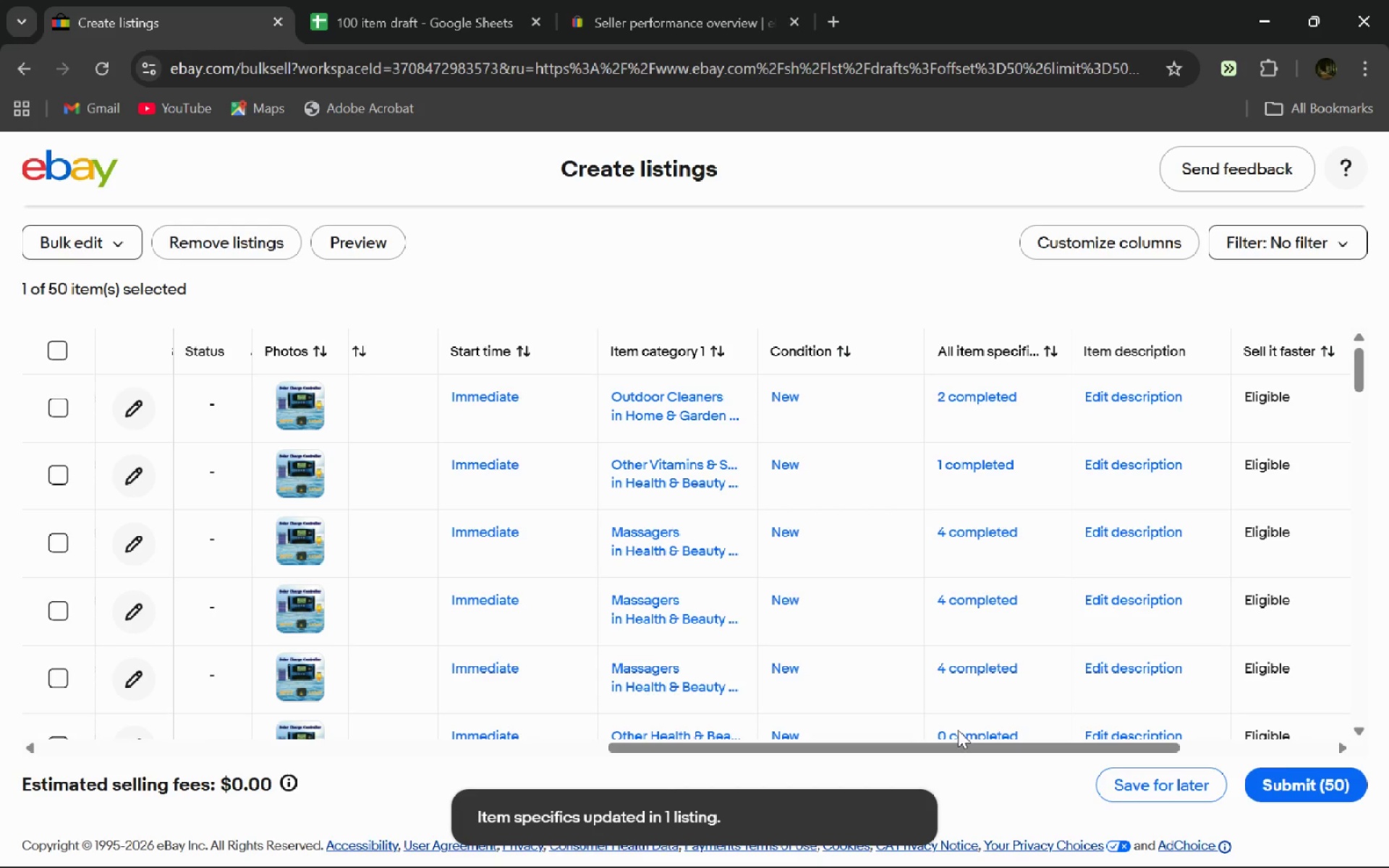 
left_click([634, 399])
 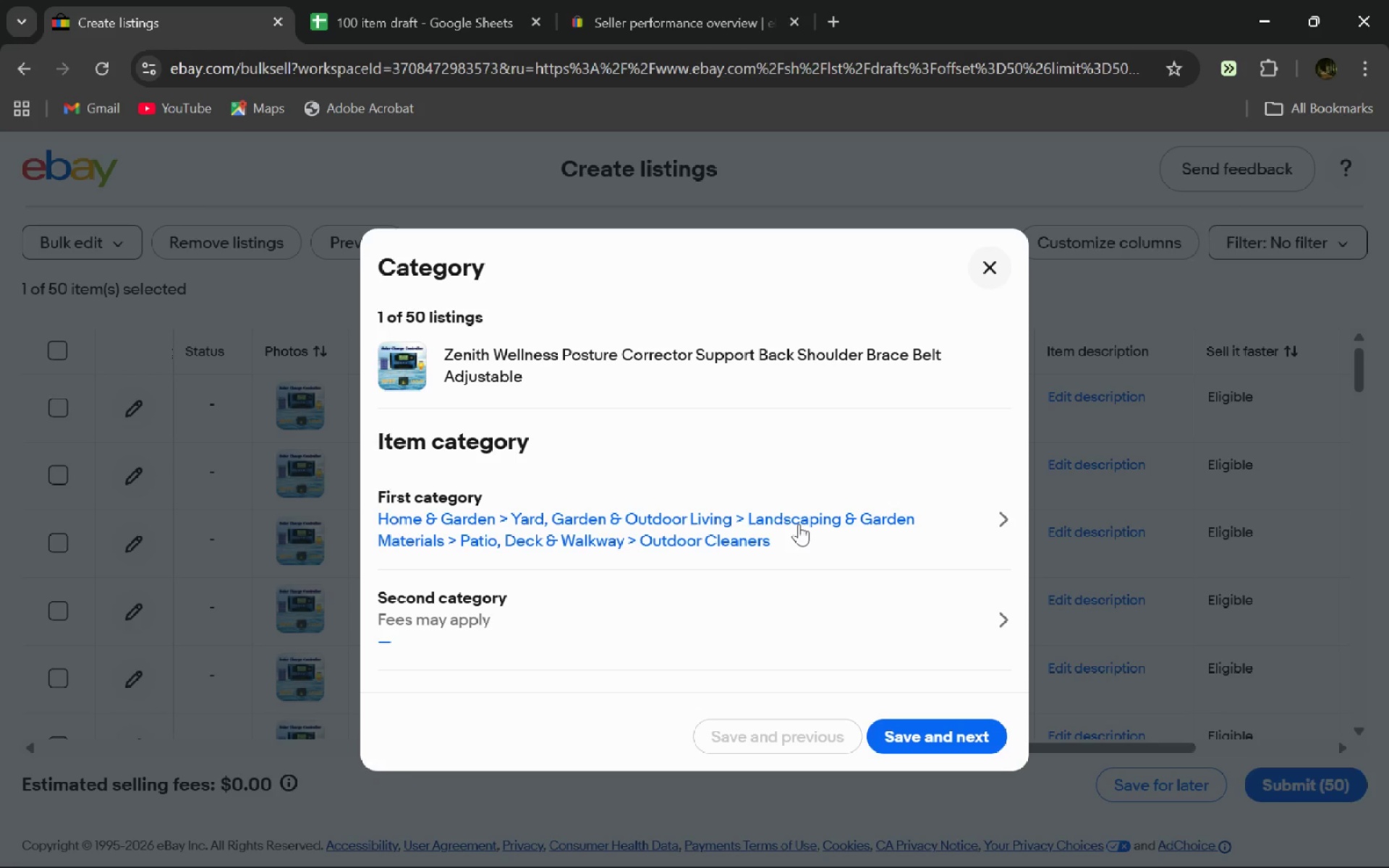 
wait(20.2)
 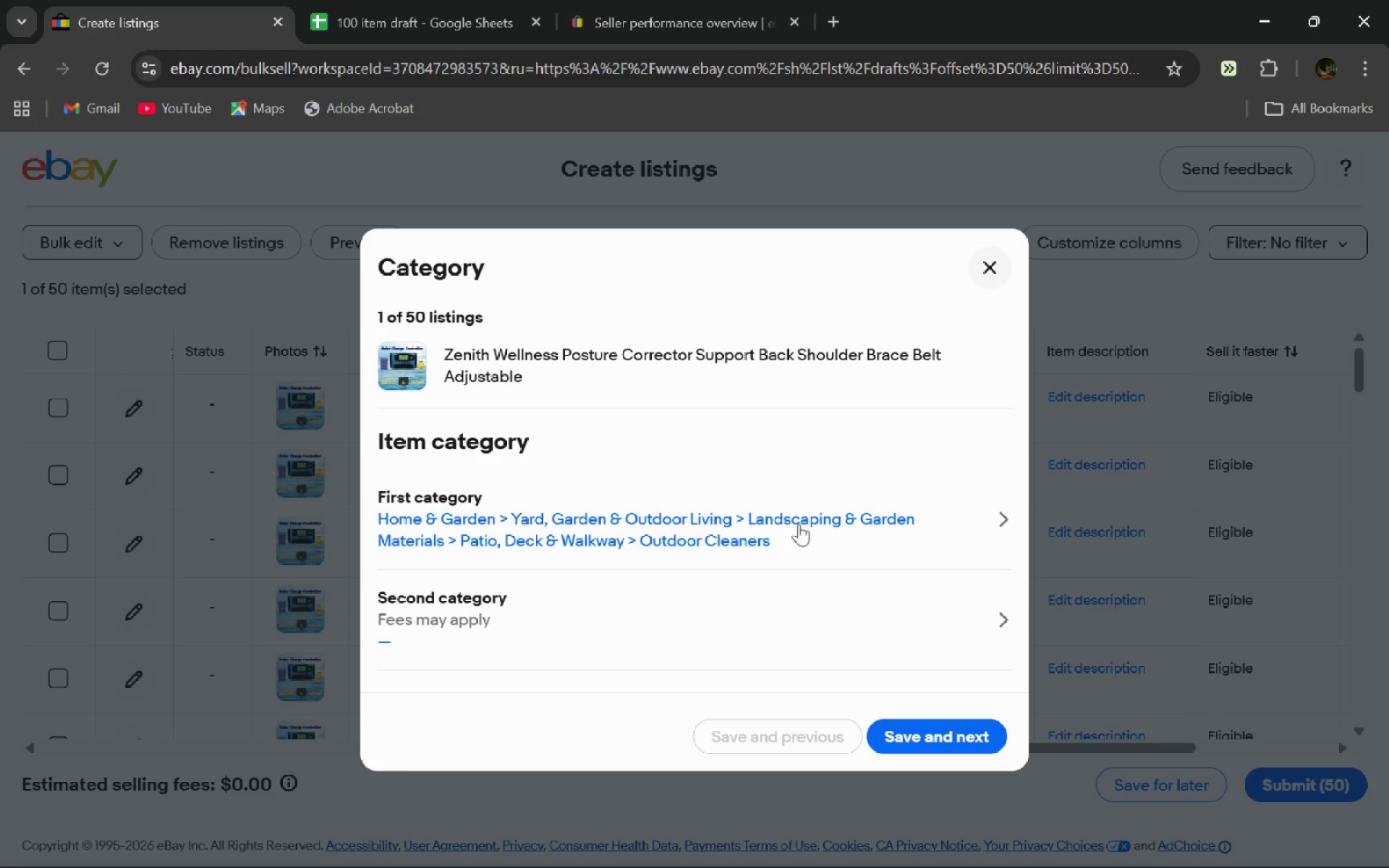 
left_click([717, 526])
 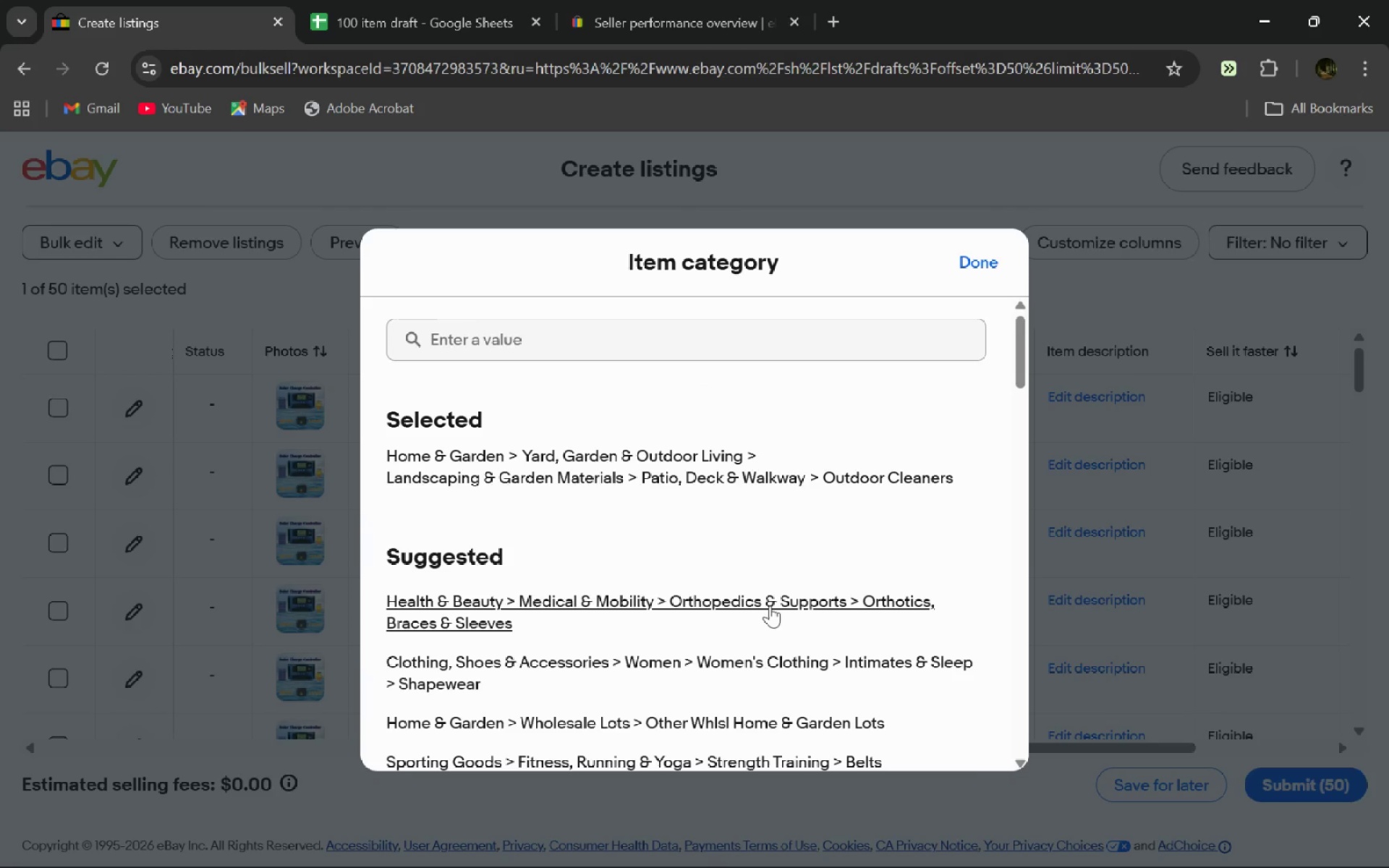 
left_click([770, 605])
 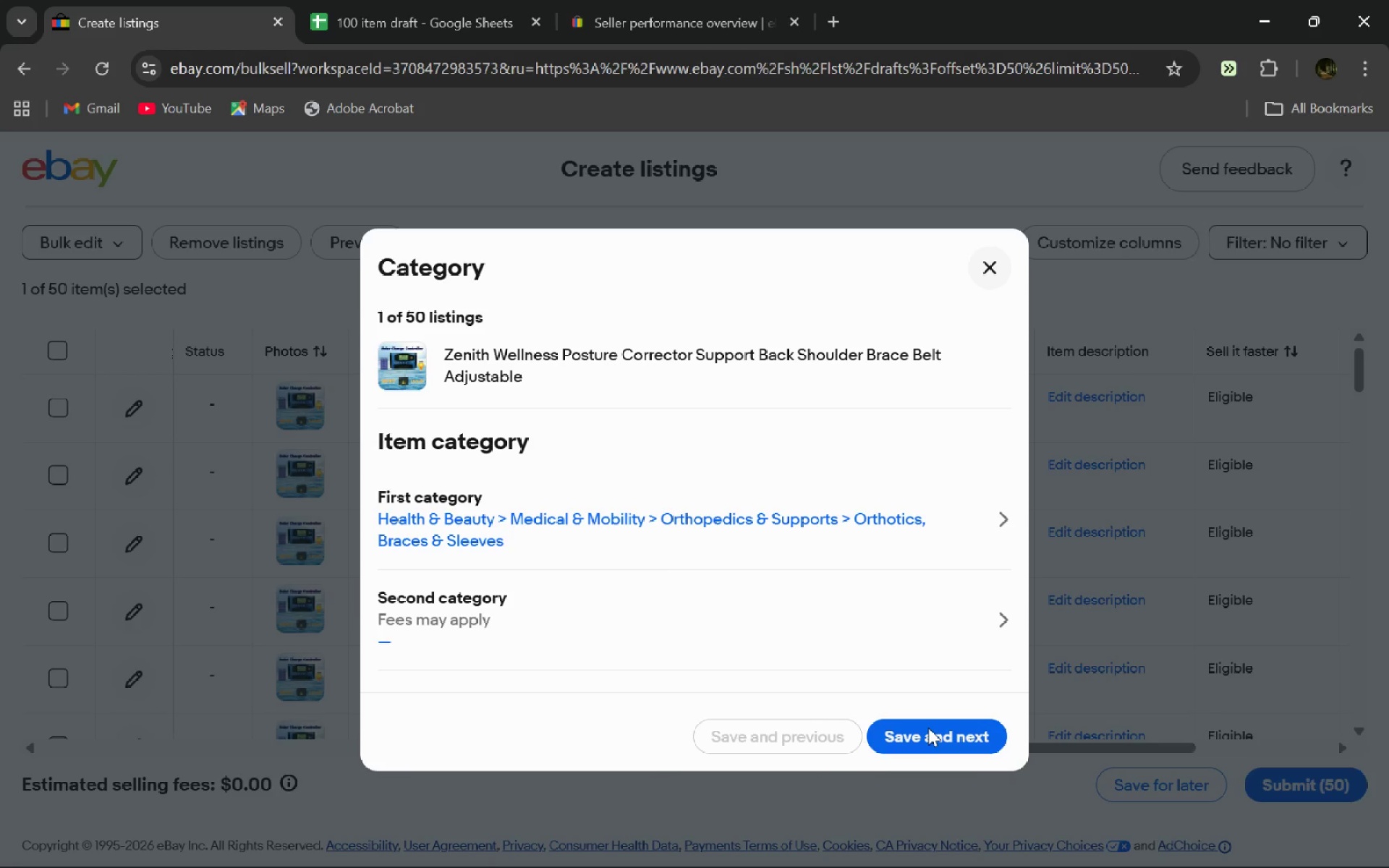 
left_click([928, 728])
 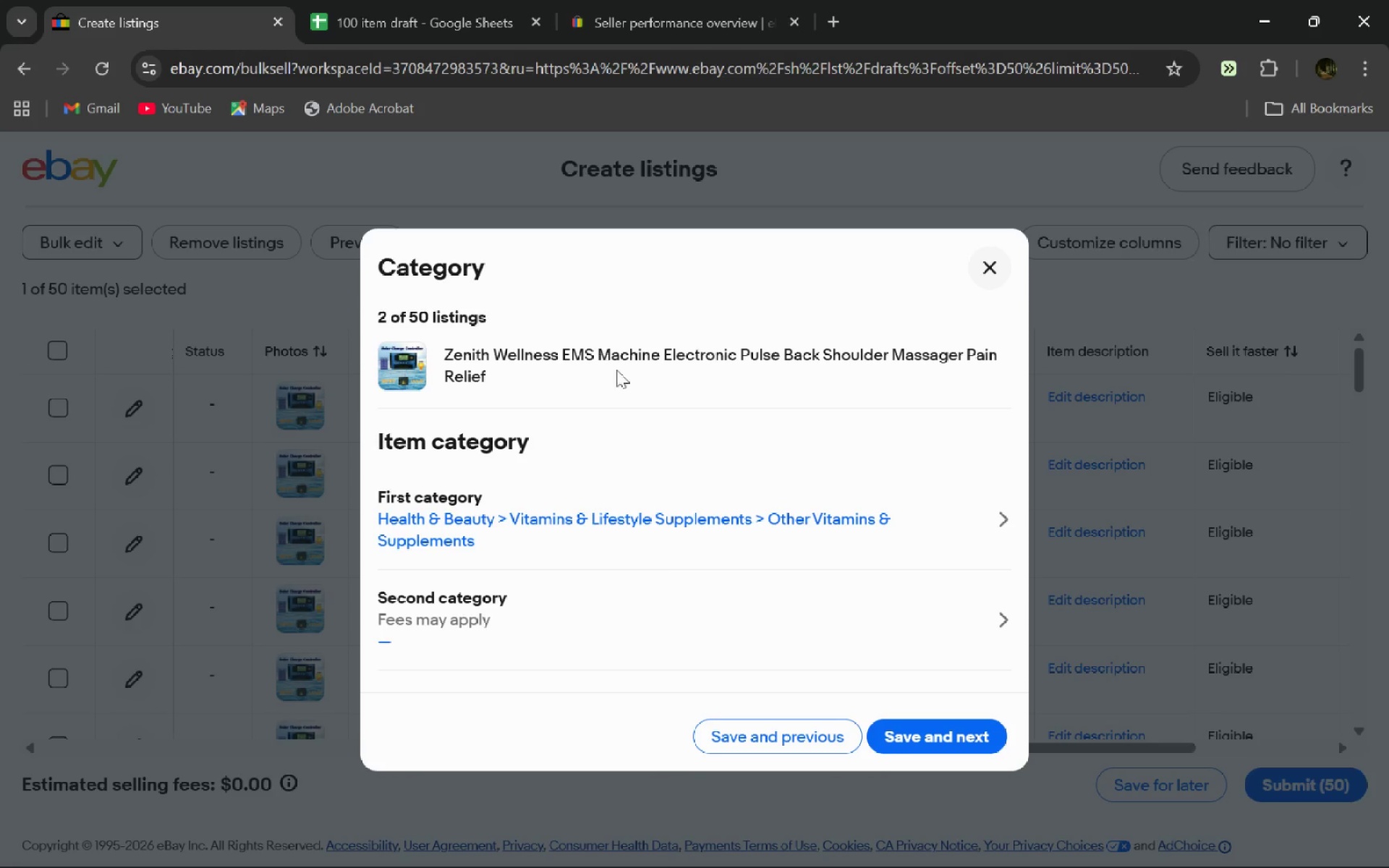 
left_click([749, 369])
 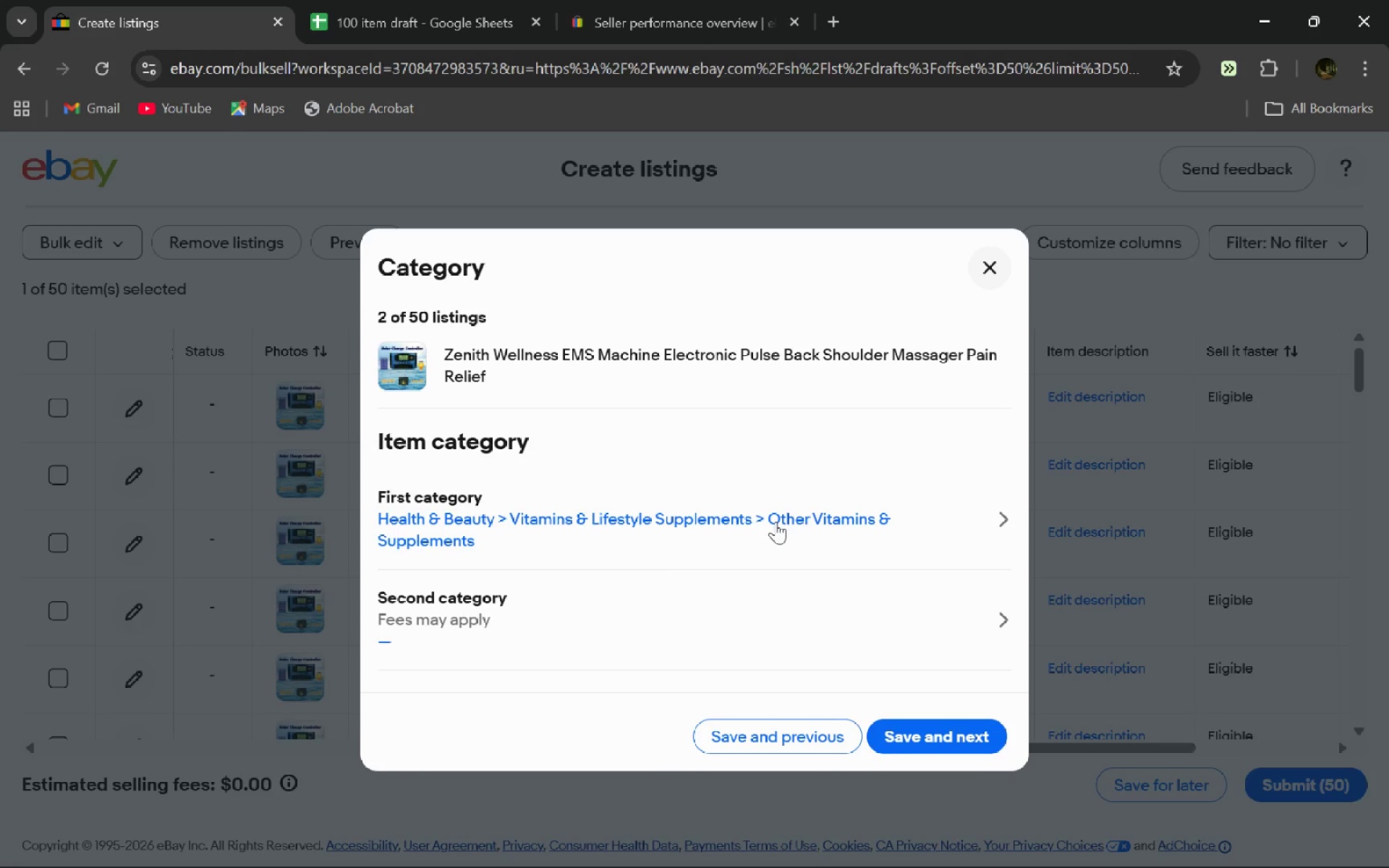 
left_click([776, 522])
 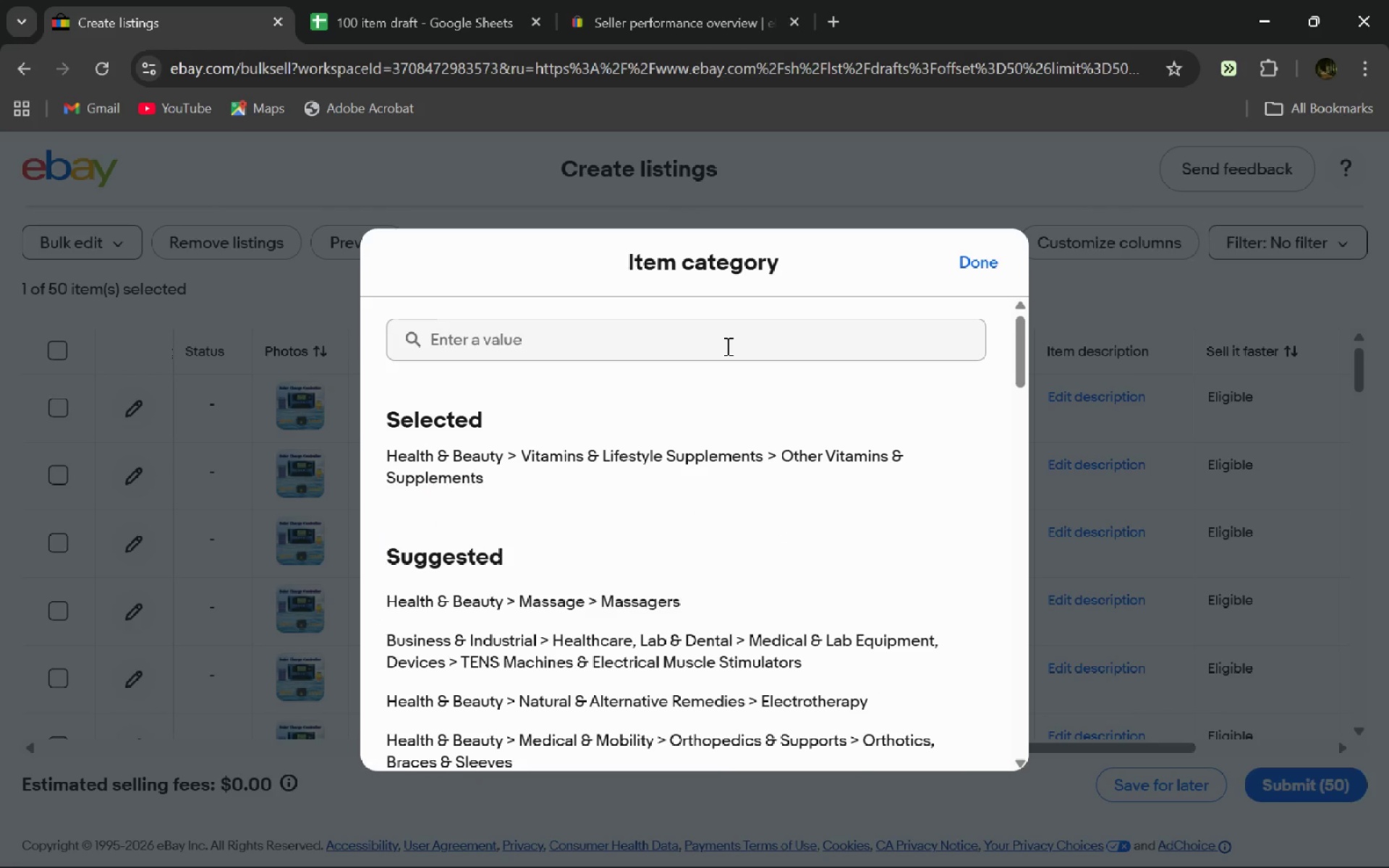 
left_click([726, 346])
 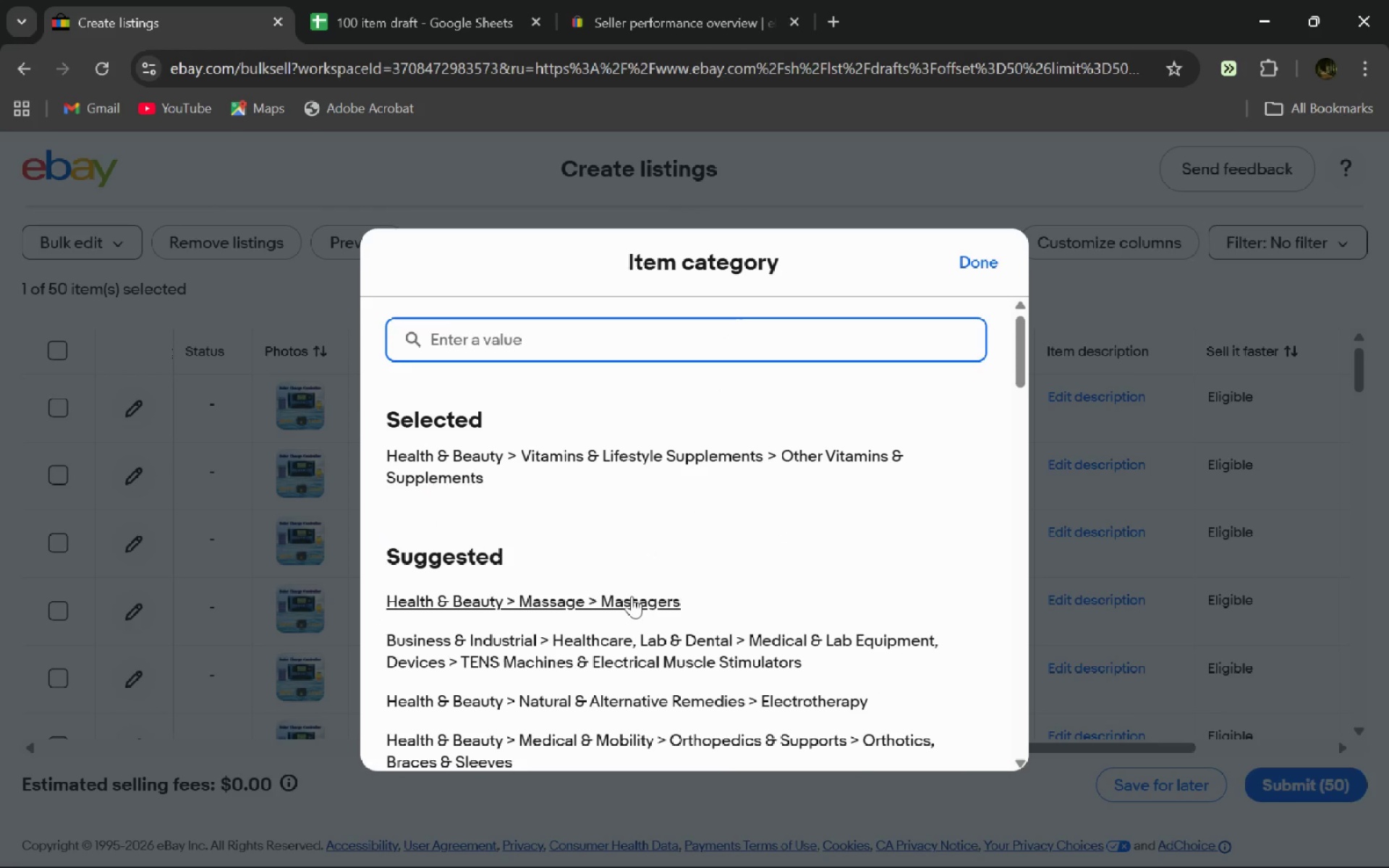 
wait(6.11)
 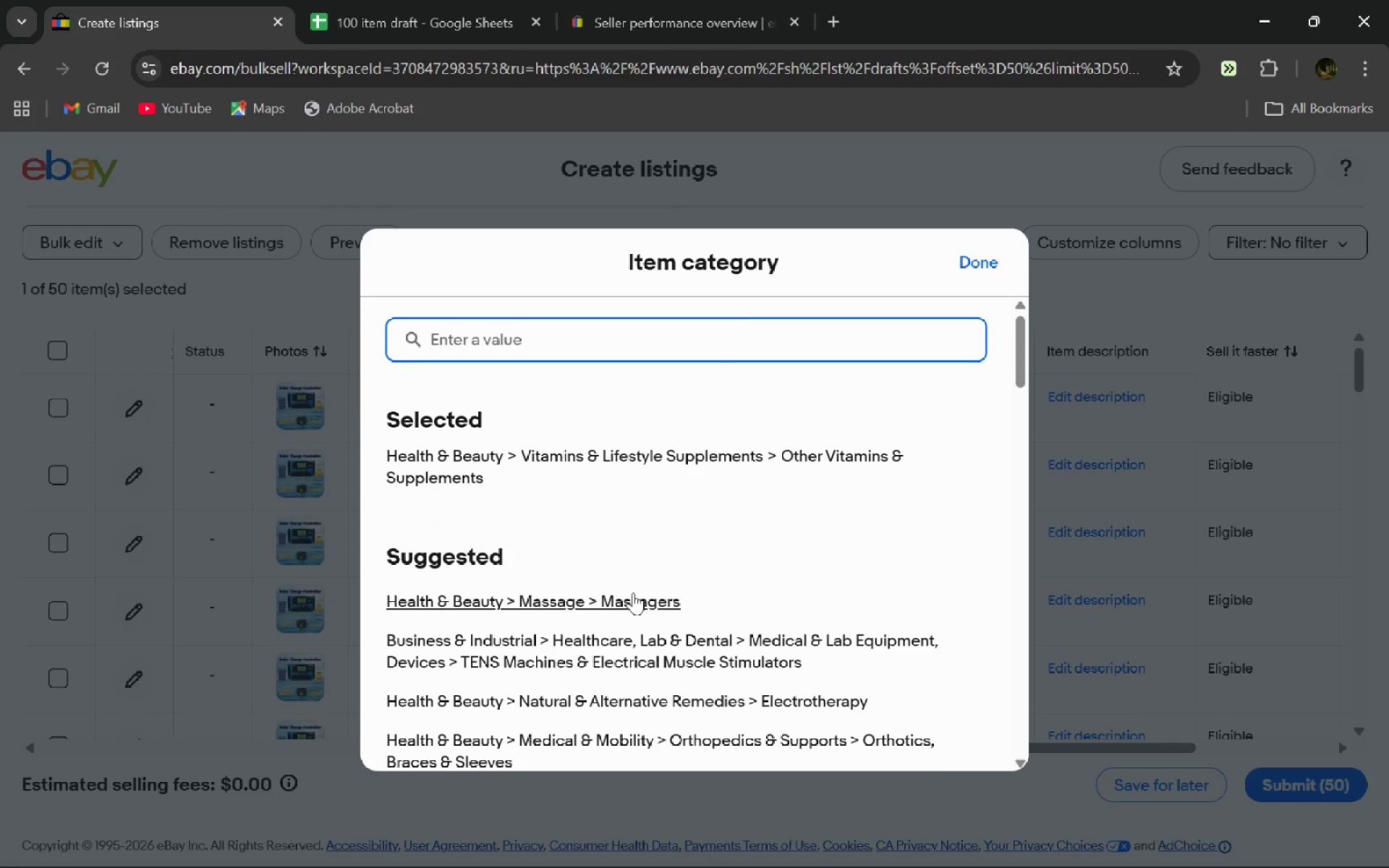 
left_click([674, 692])
 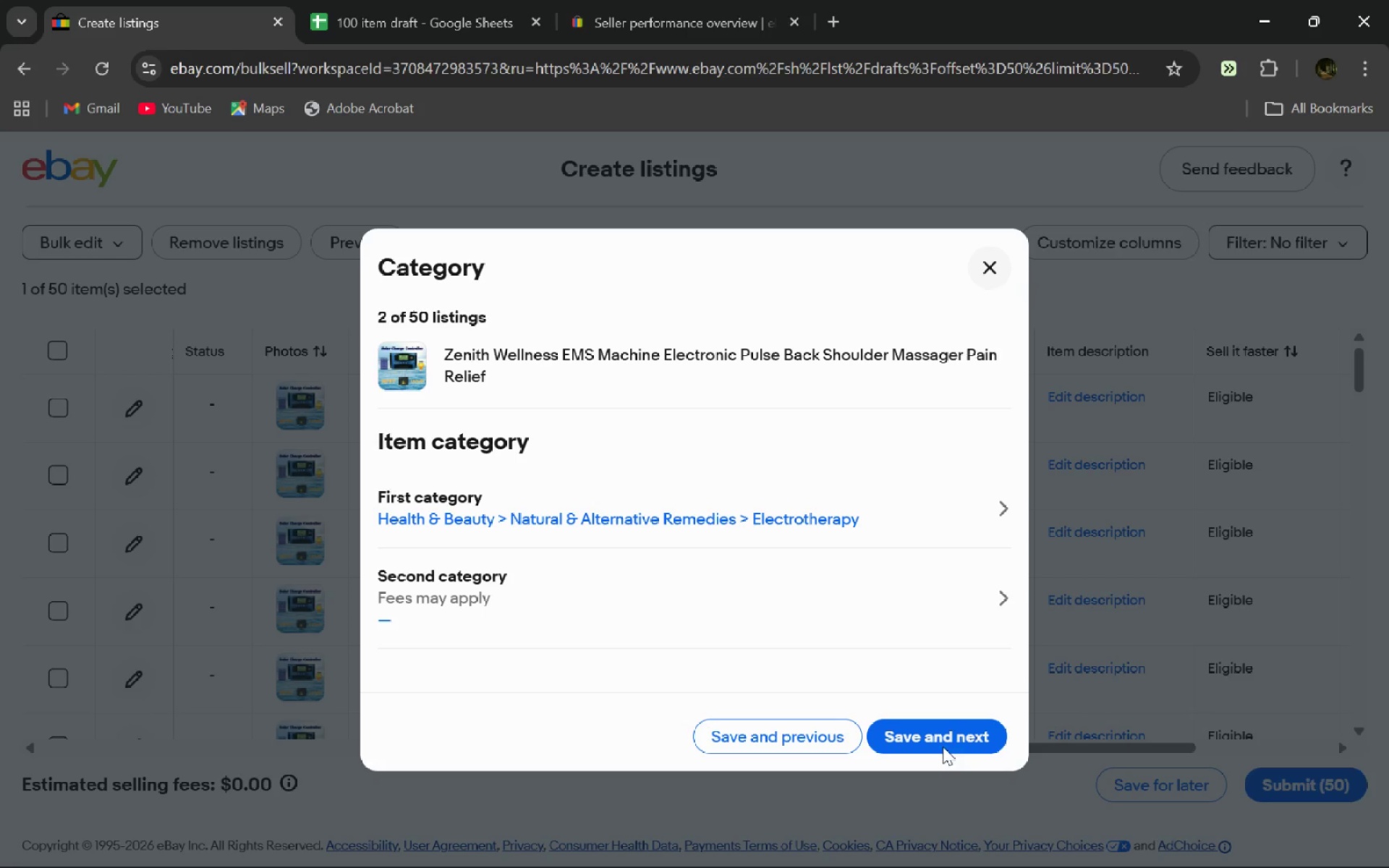 
left_click([948, 733])
 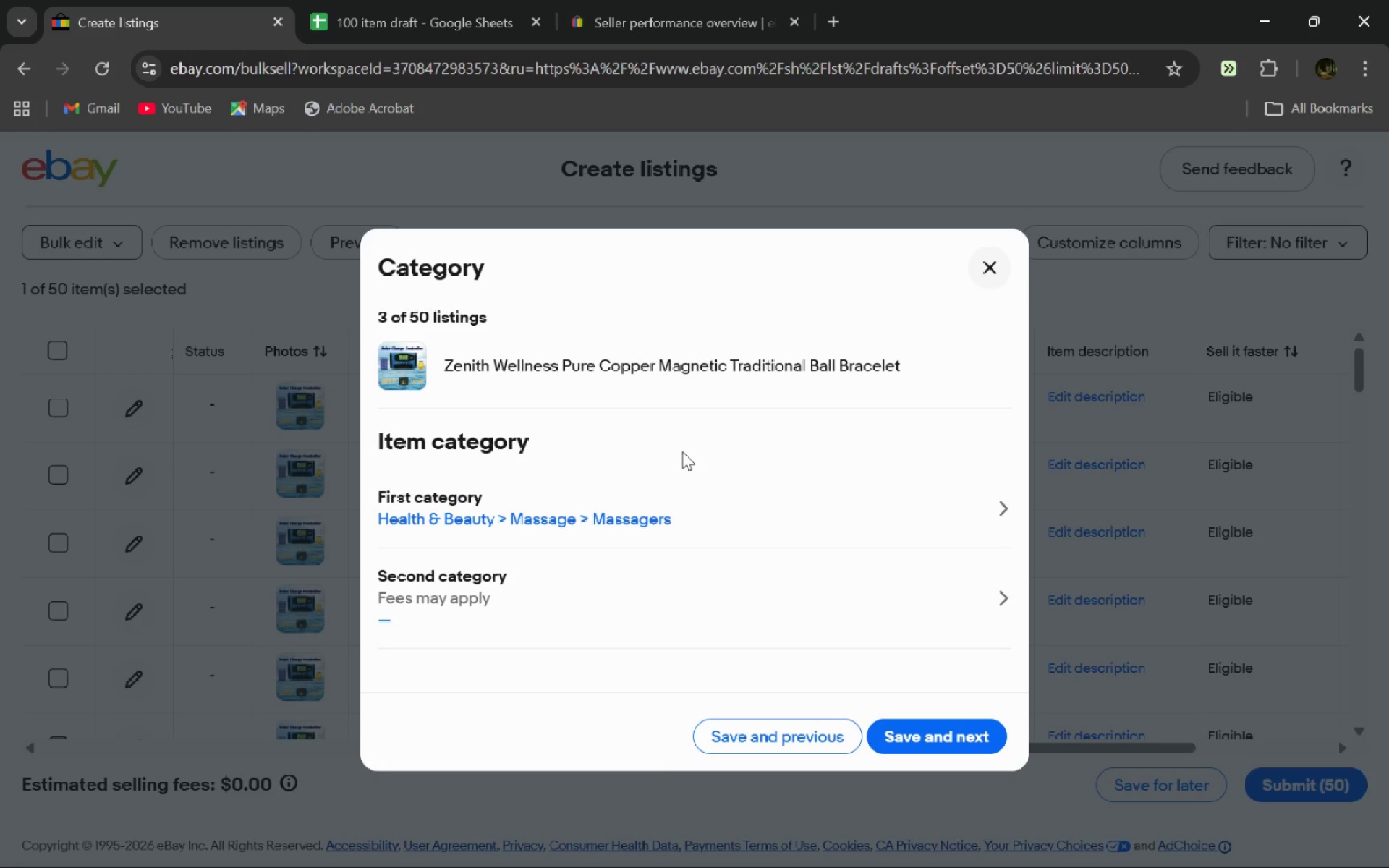 
wait(81.69)
 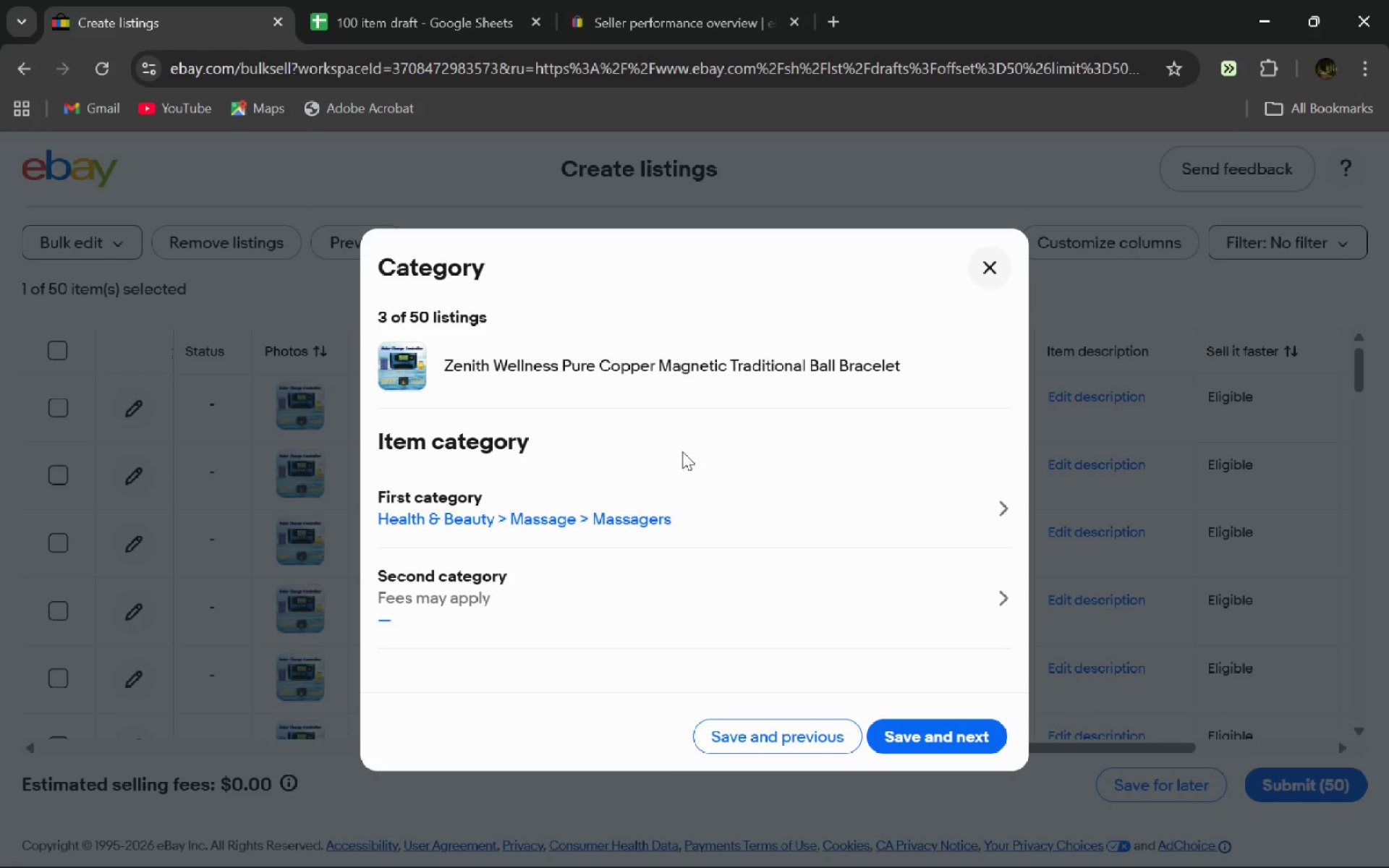 
left_click([825, 529])
 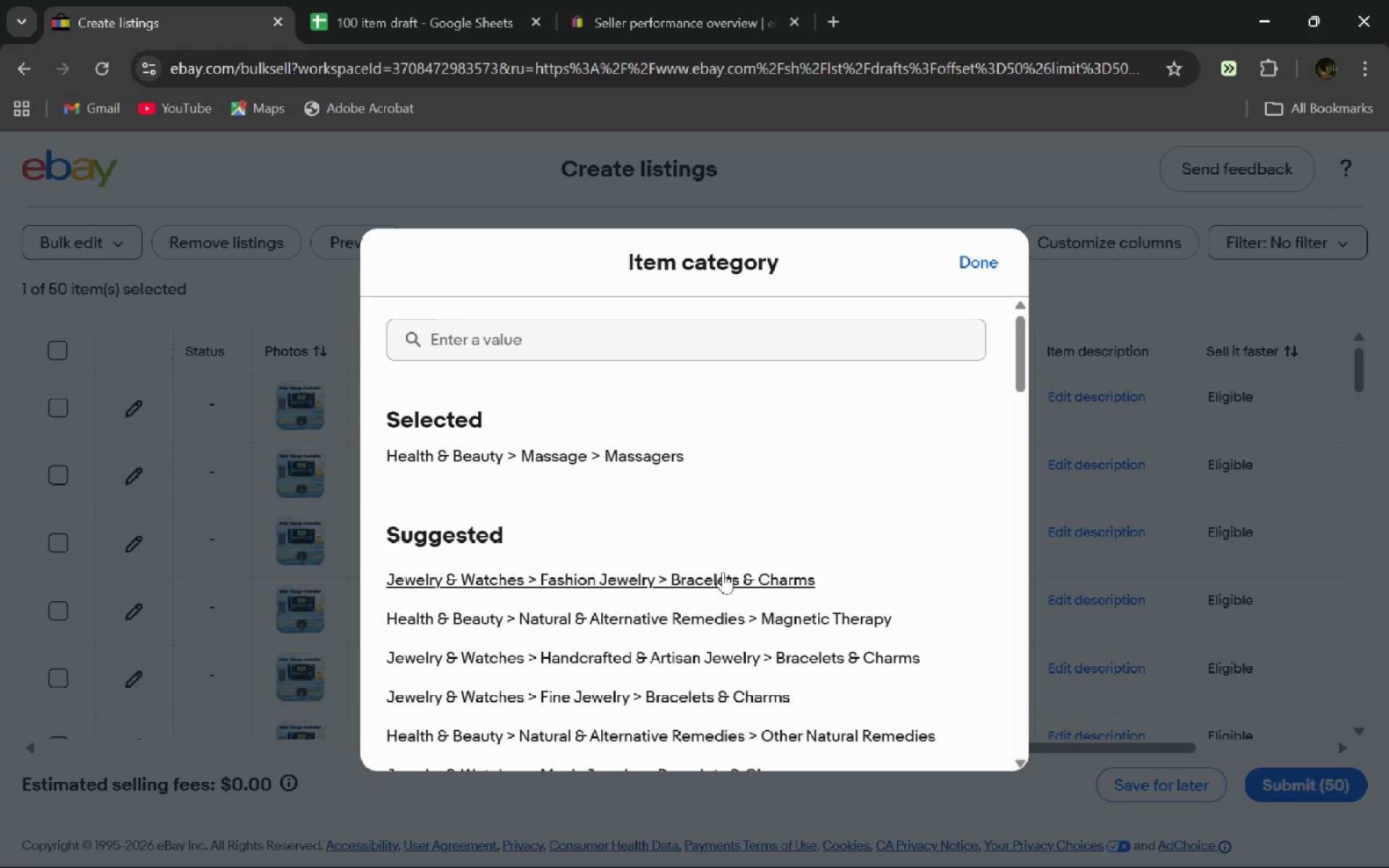 
left_click([721, 600])
 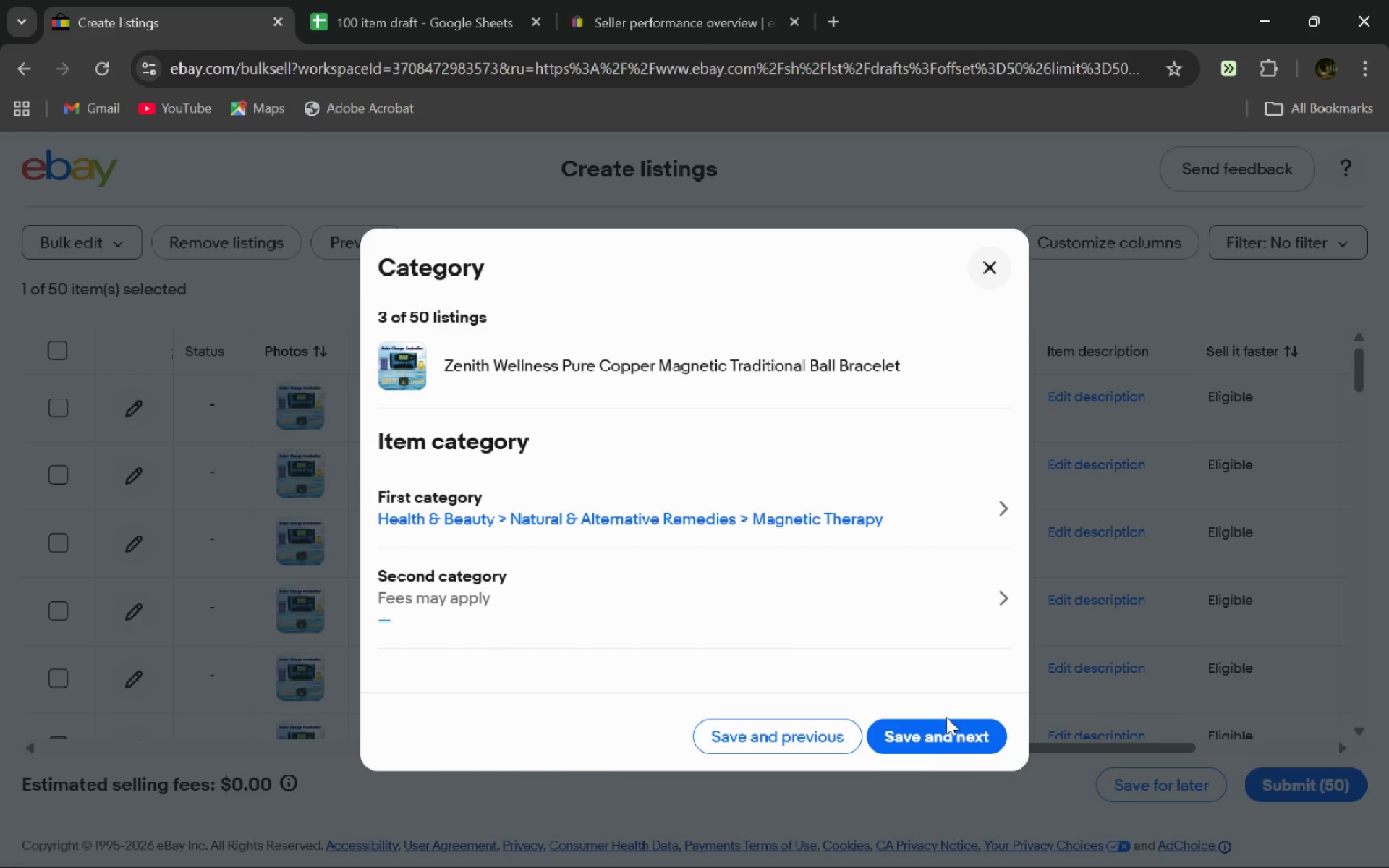 
left_click([928, 744])
 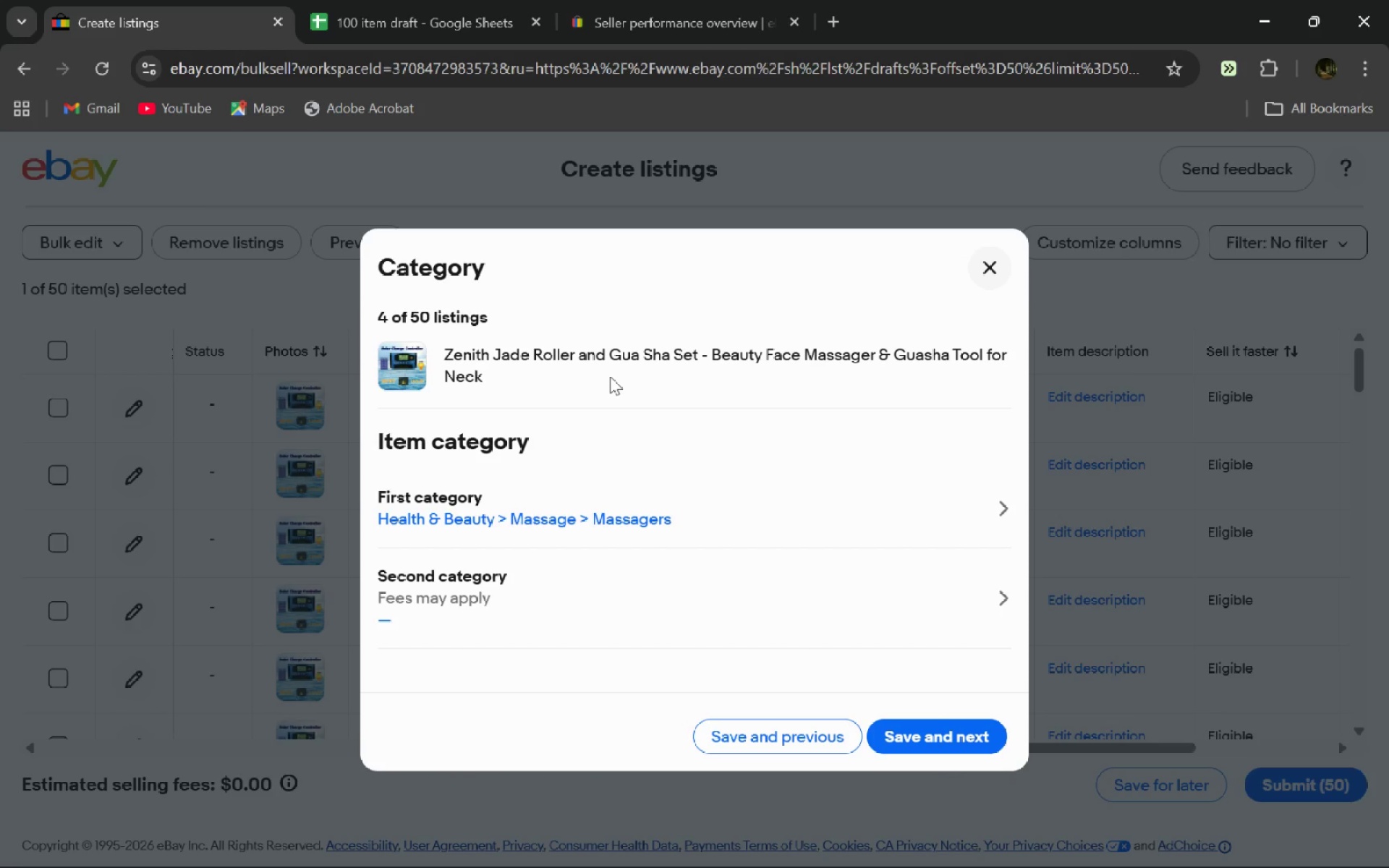 
wait(8.44)
 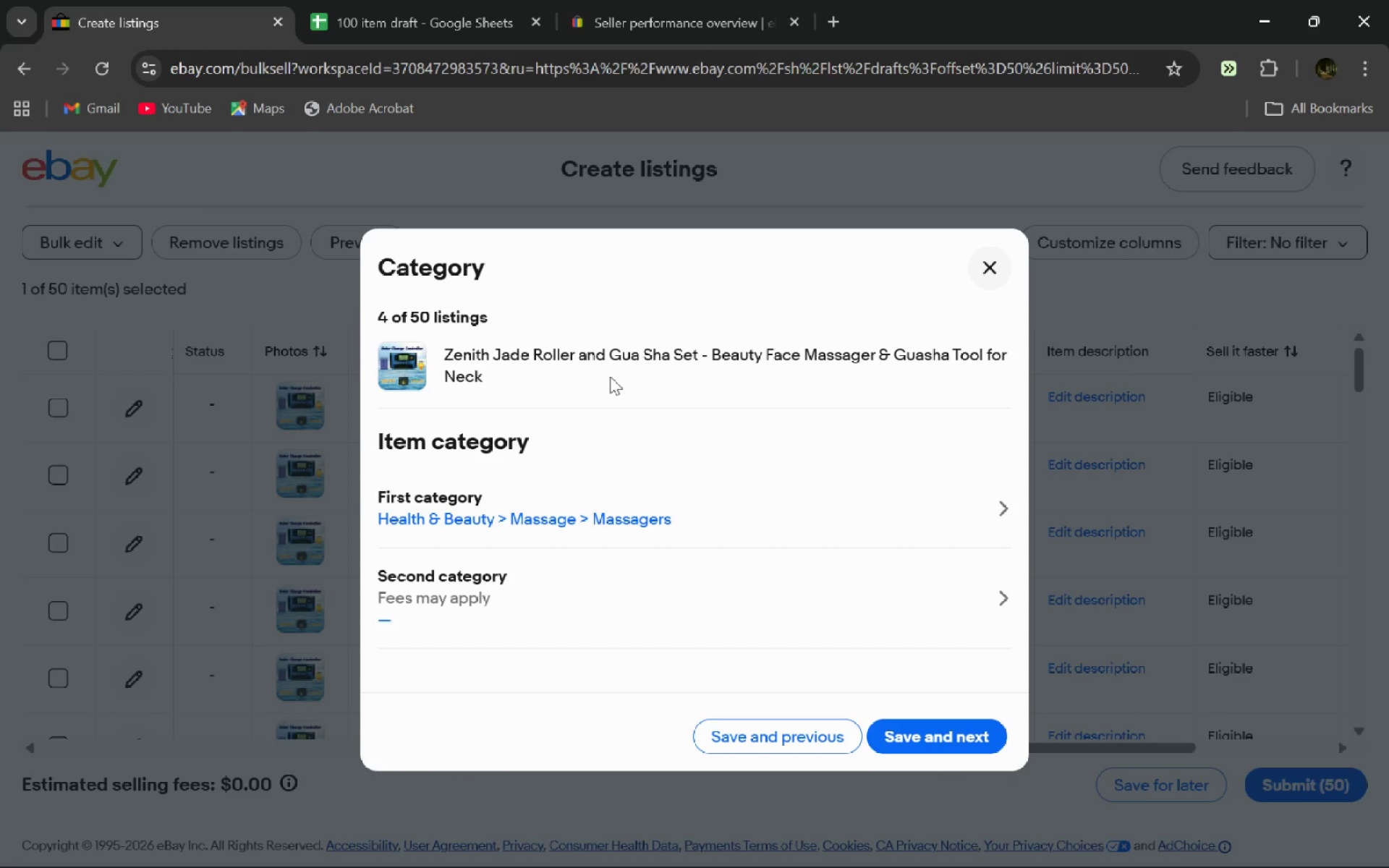 
left_click([865, 524])
 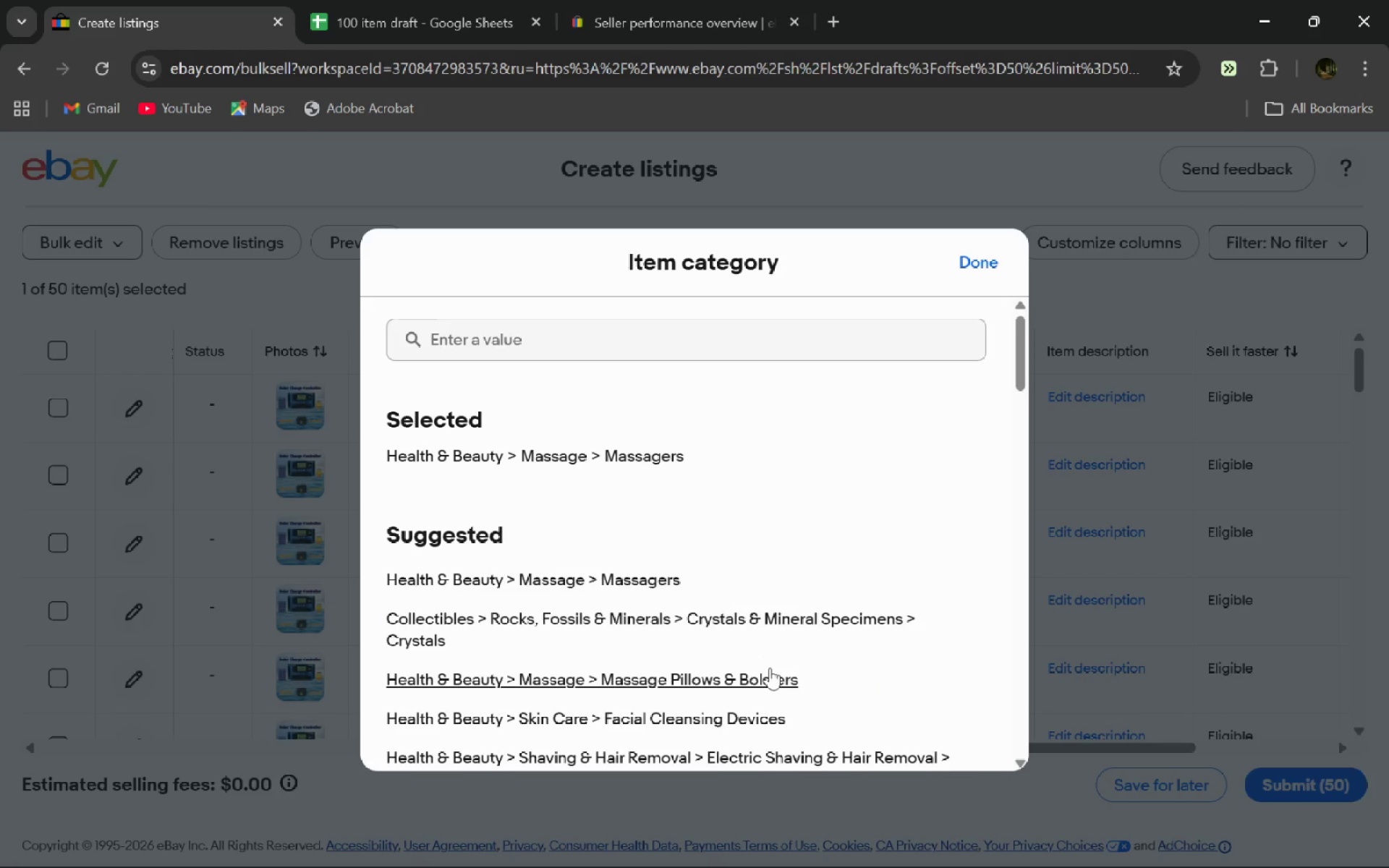 
wait(5.26)
 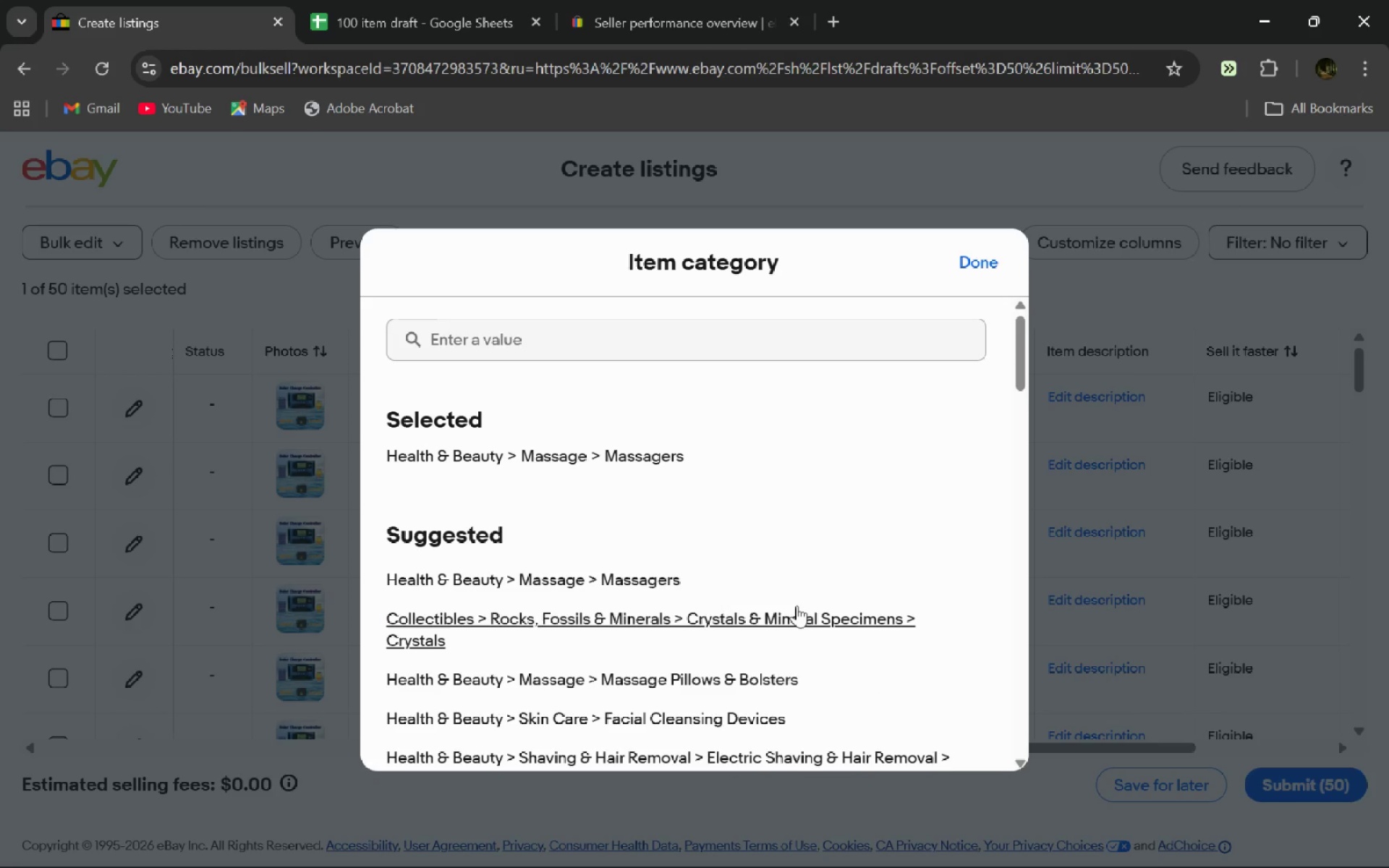 
left_click([635, 569])
 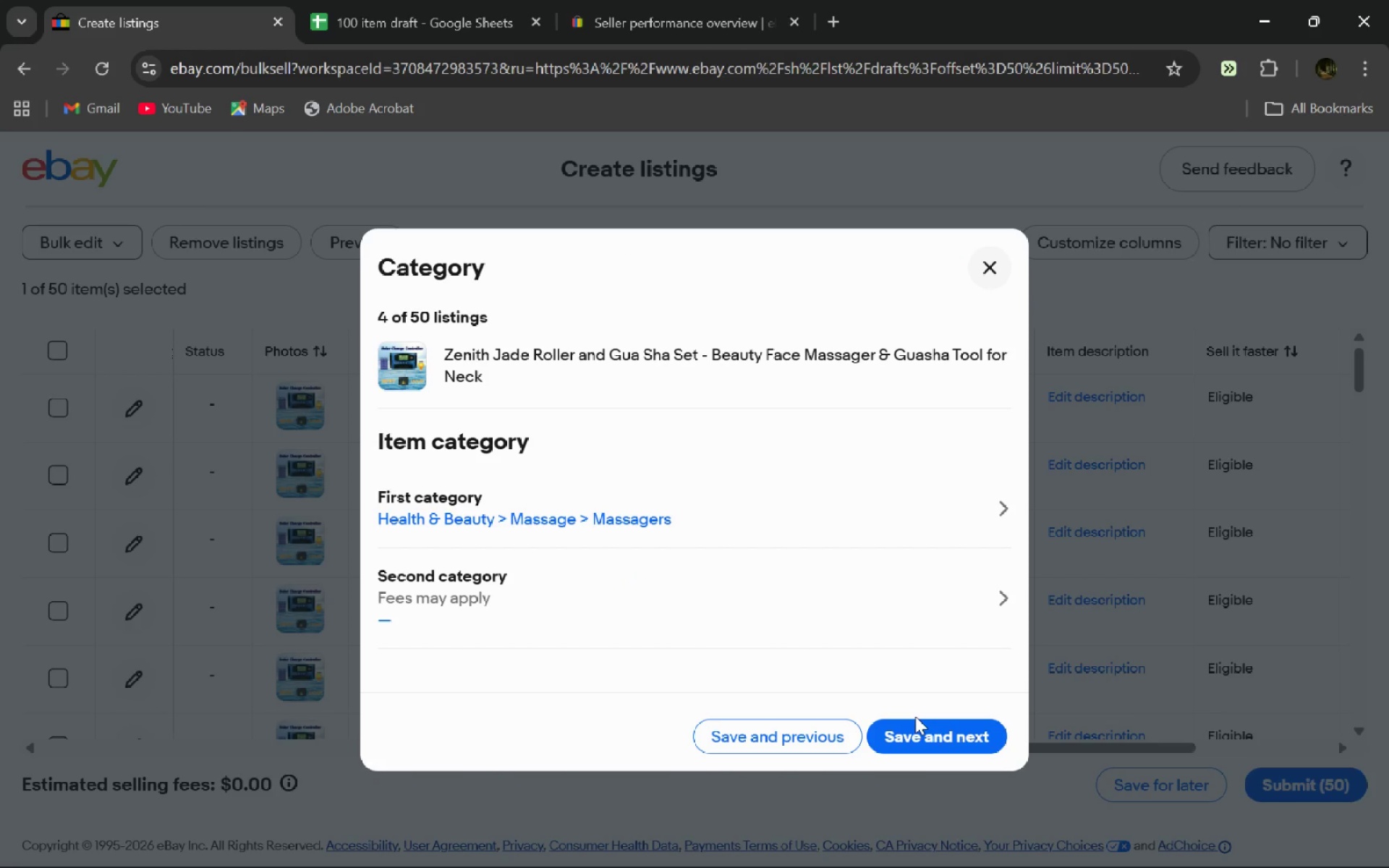 
left_click([913, 728])
 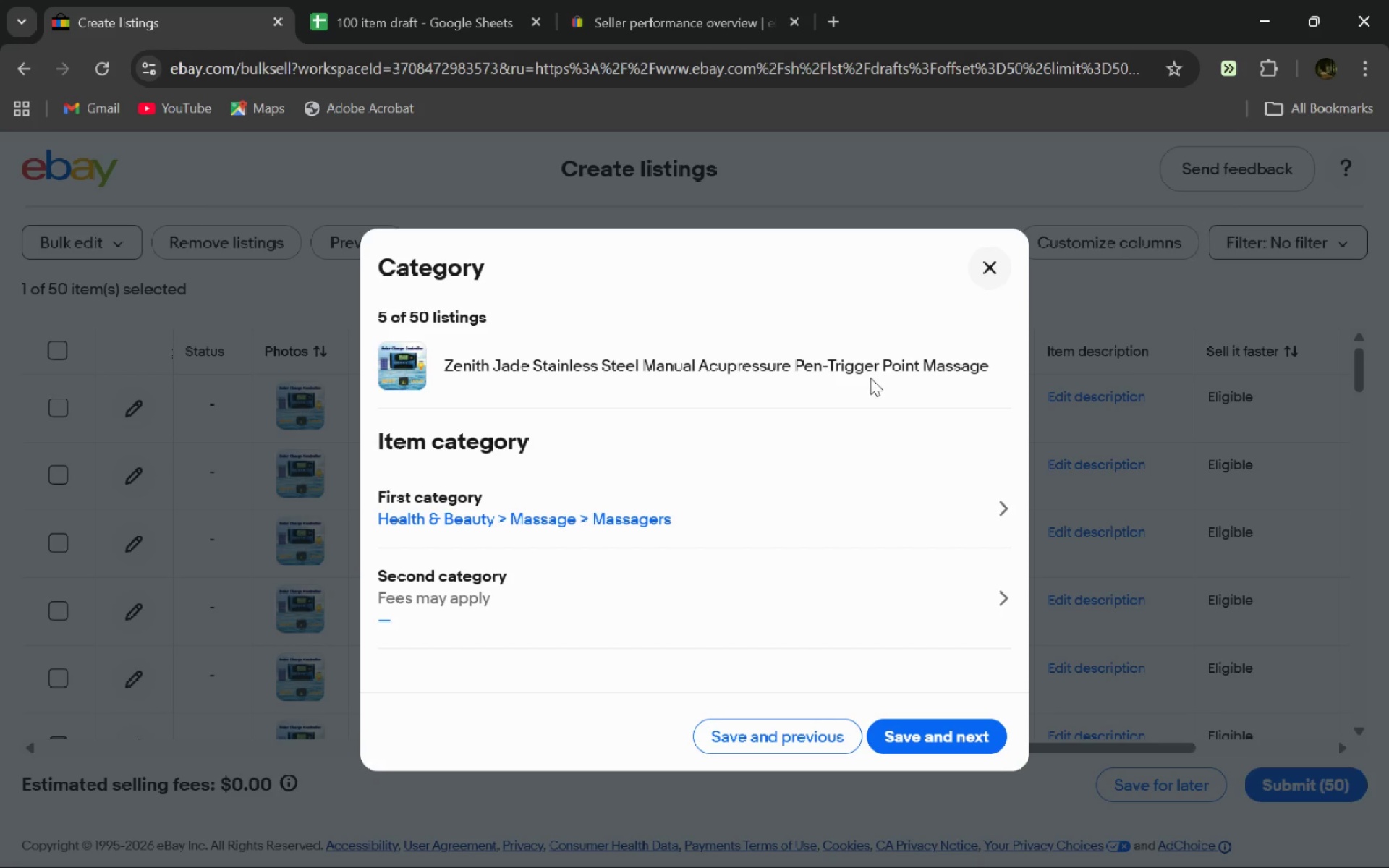 
left_click([756, 507])
 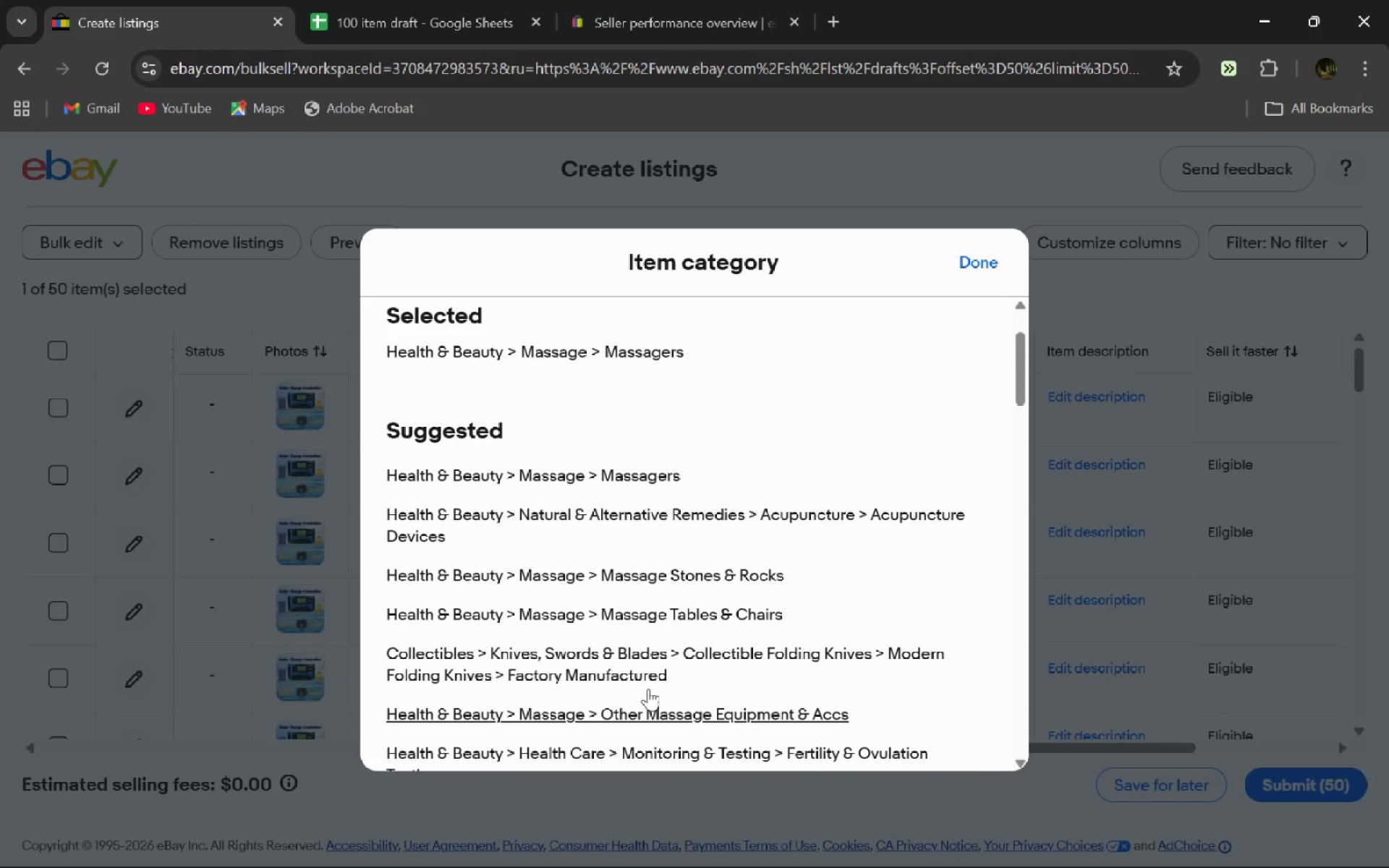 
wait(6.59)
 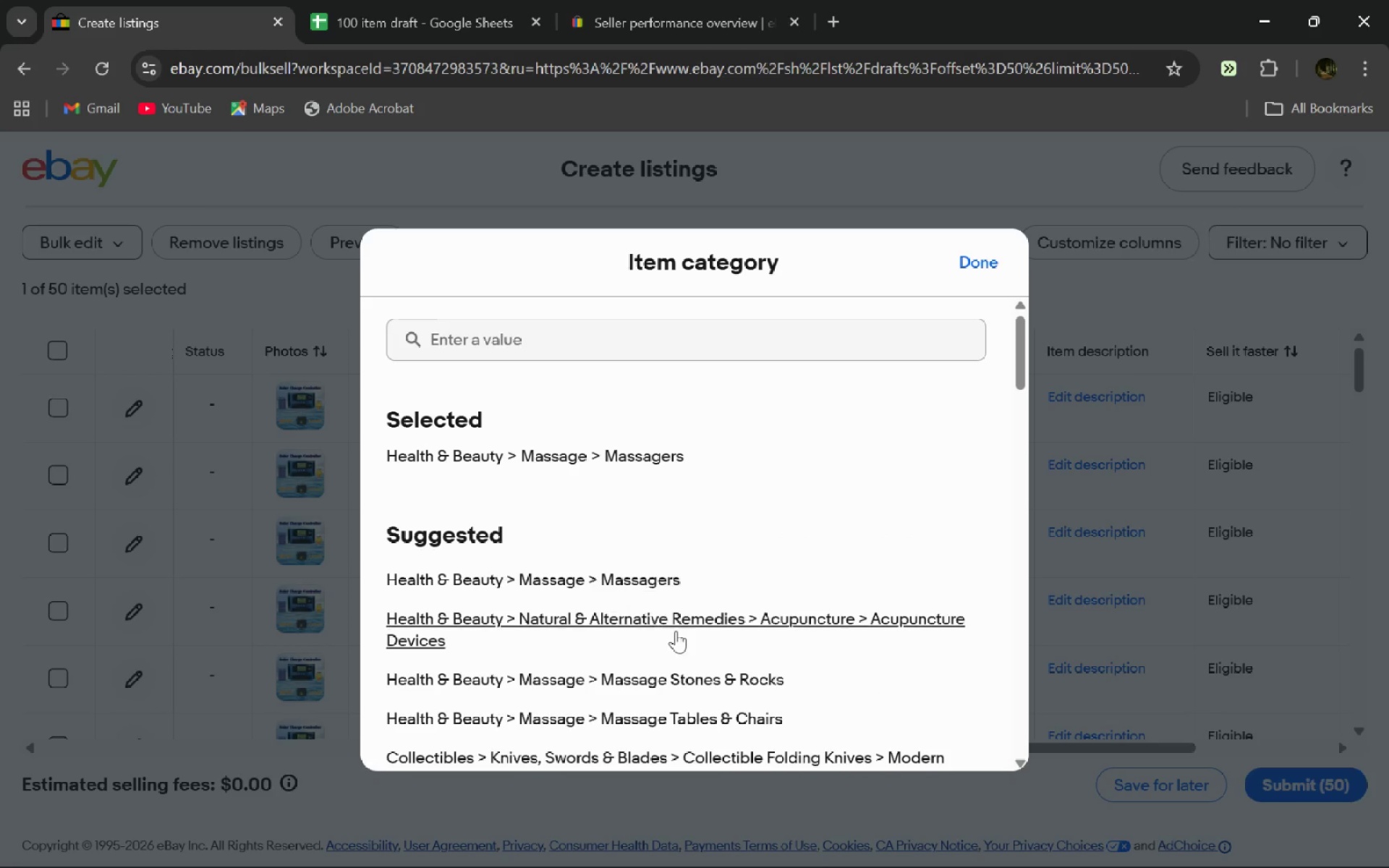 
left_click([585, 569])
 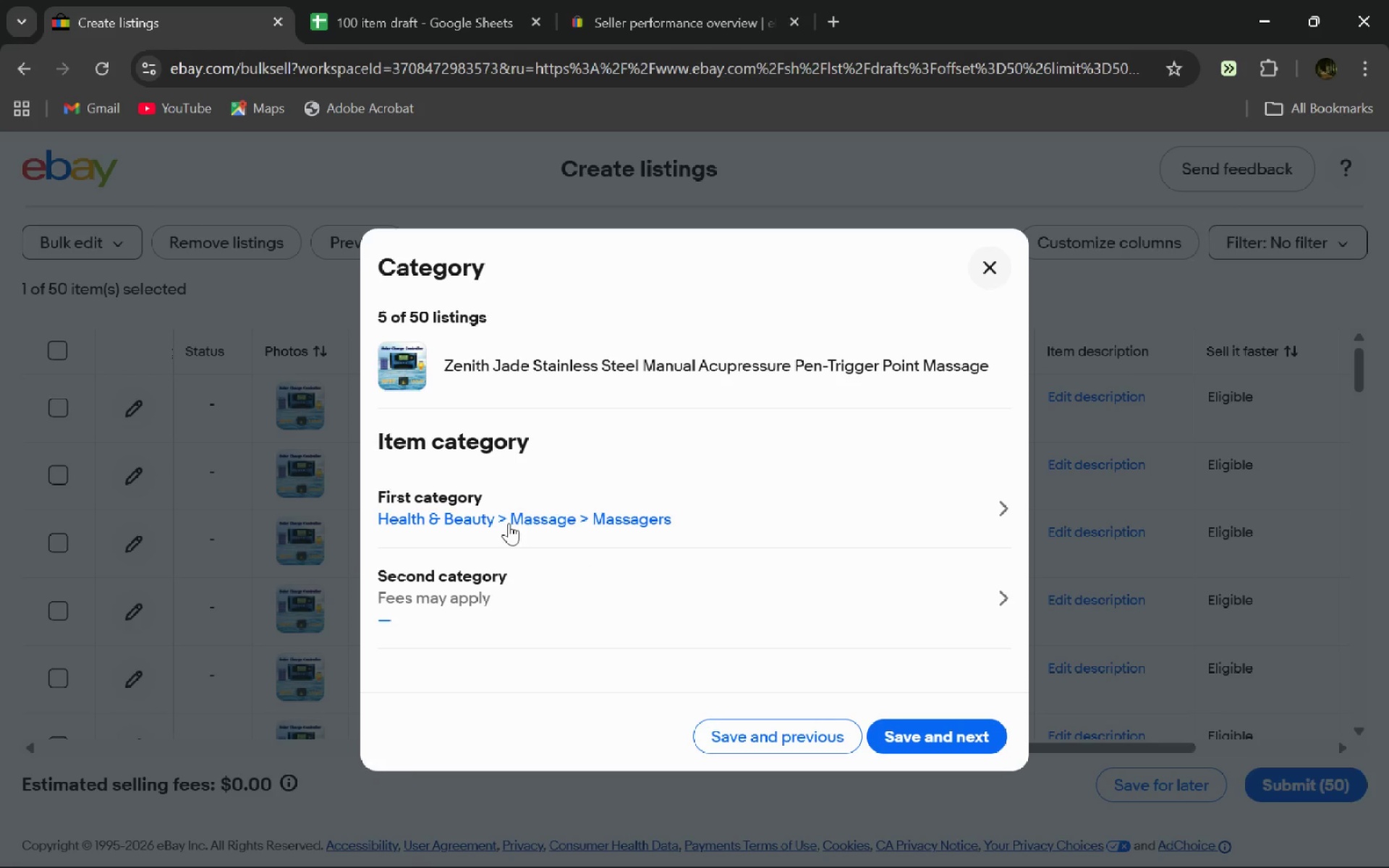 
wait(10.74)
 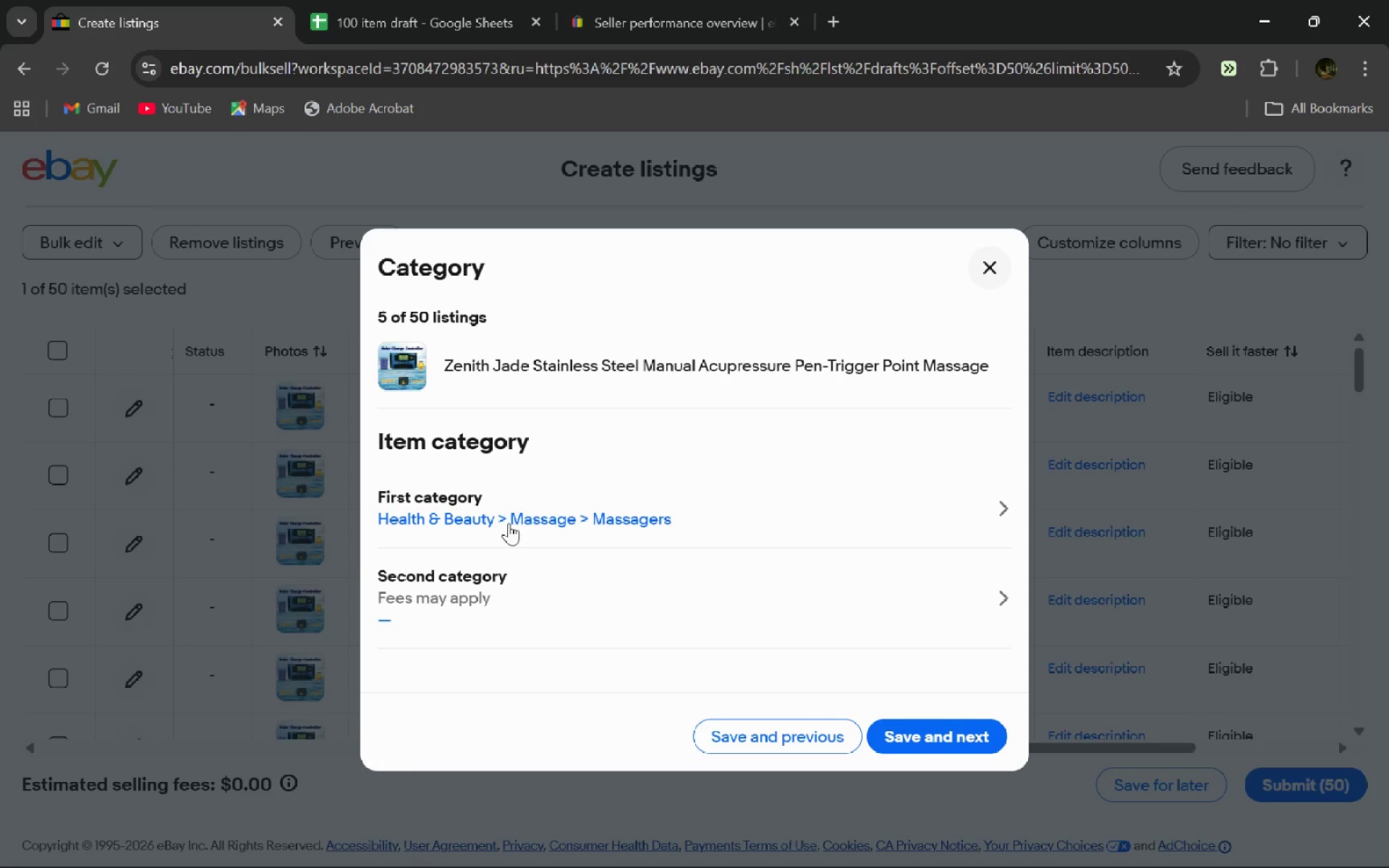 
left_click([723, 514])
 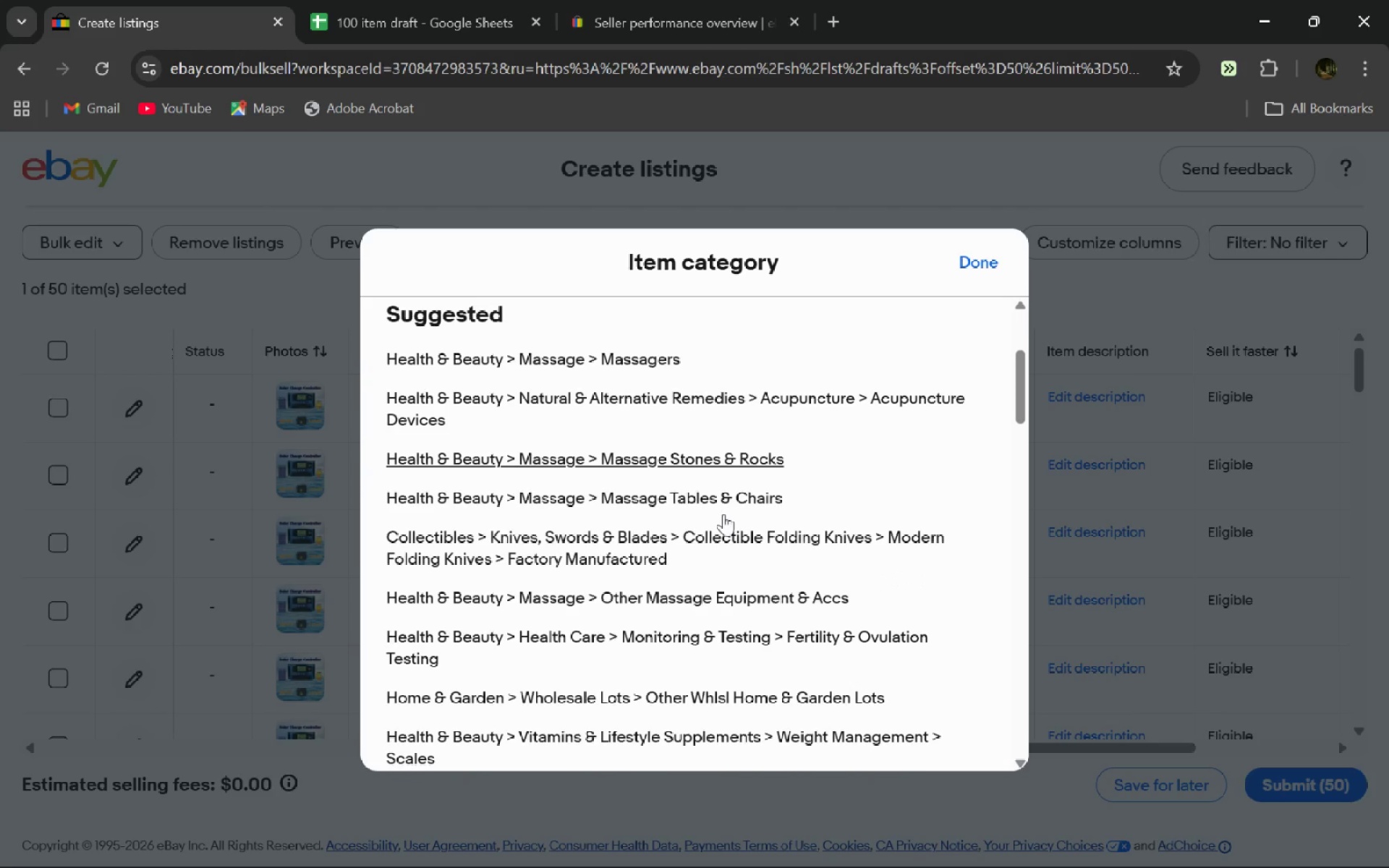 
wait(5.55)
 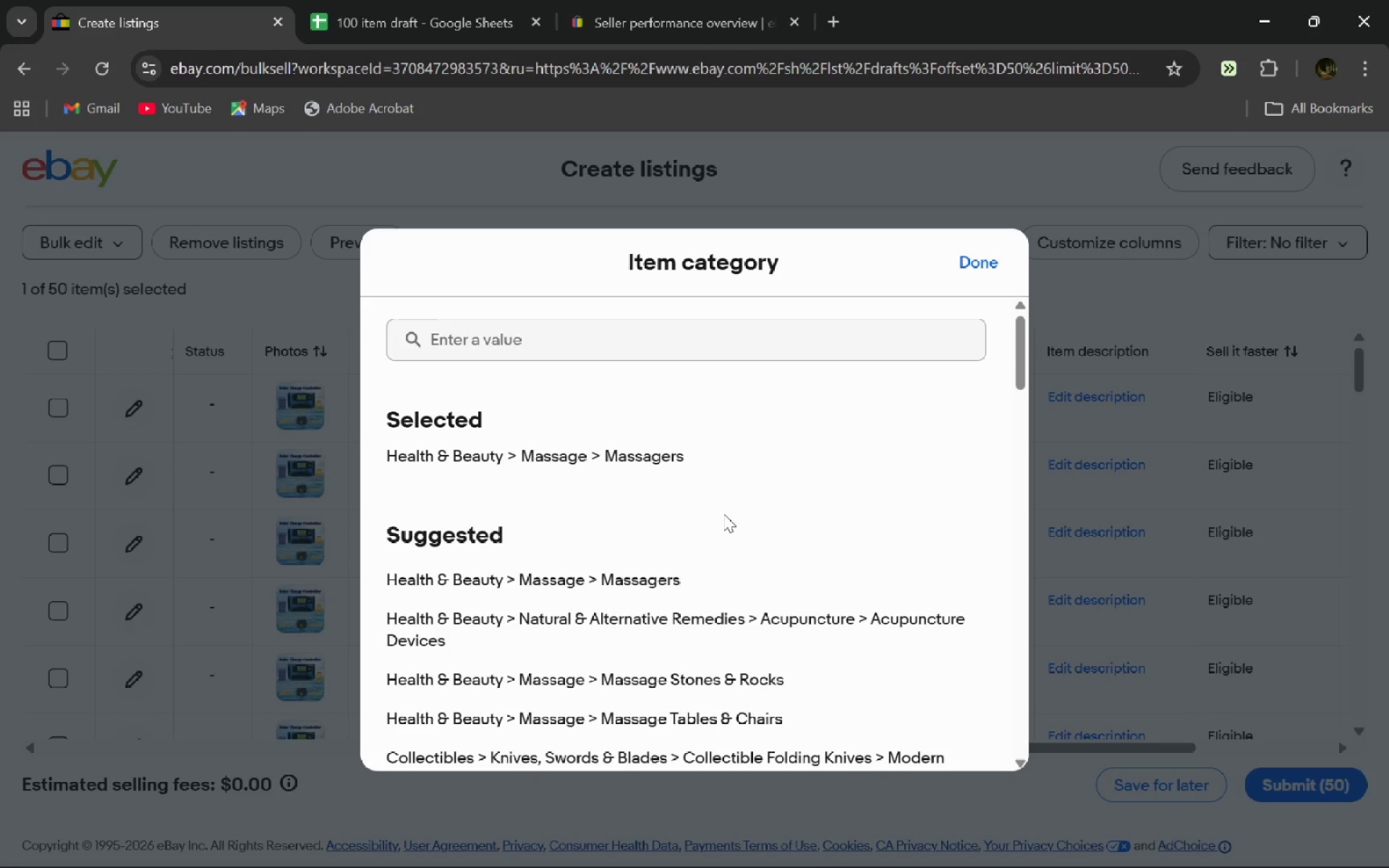 
left_click([977, 248])
 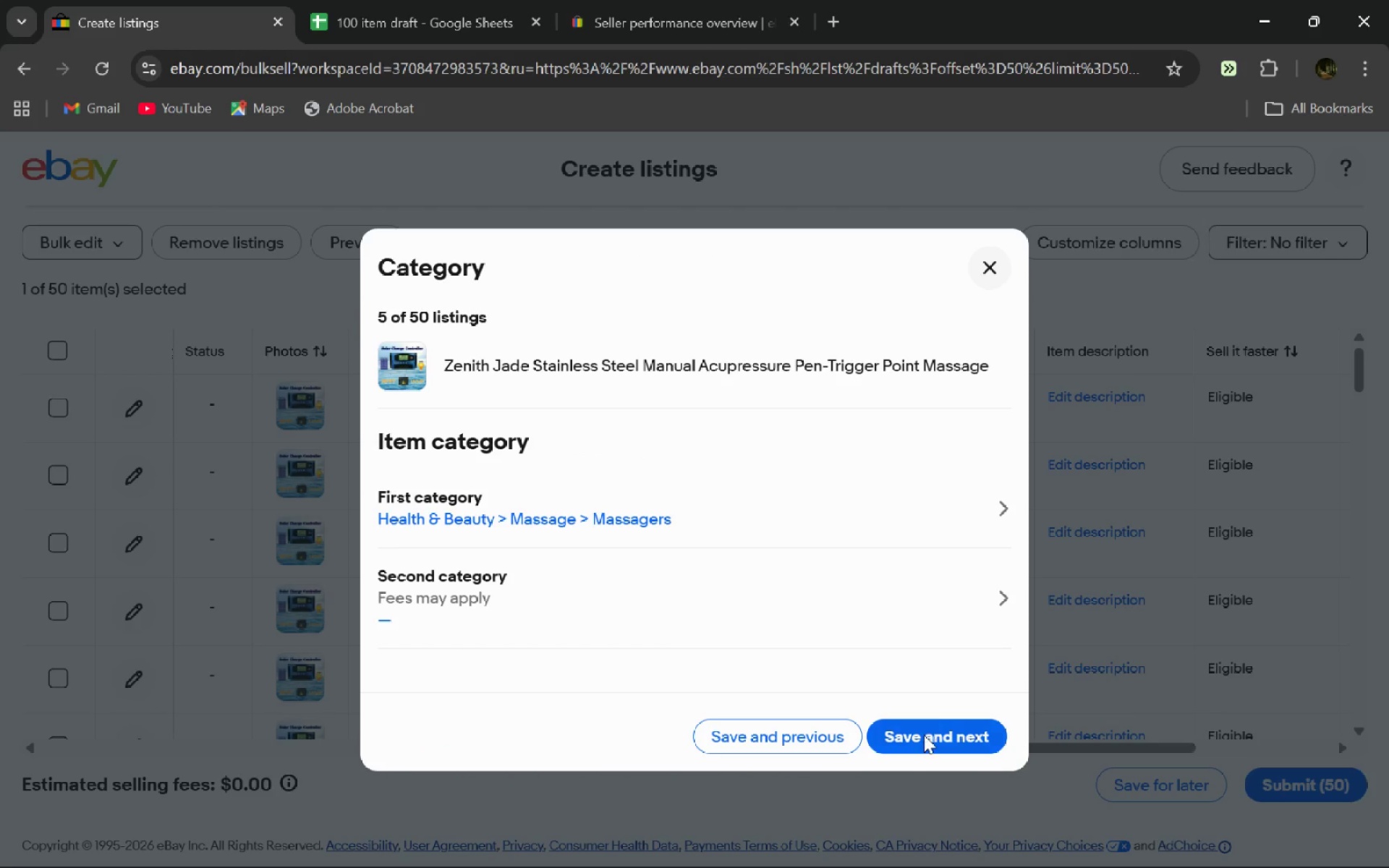 
left_click([924, 735])
 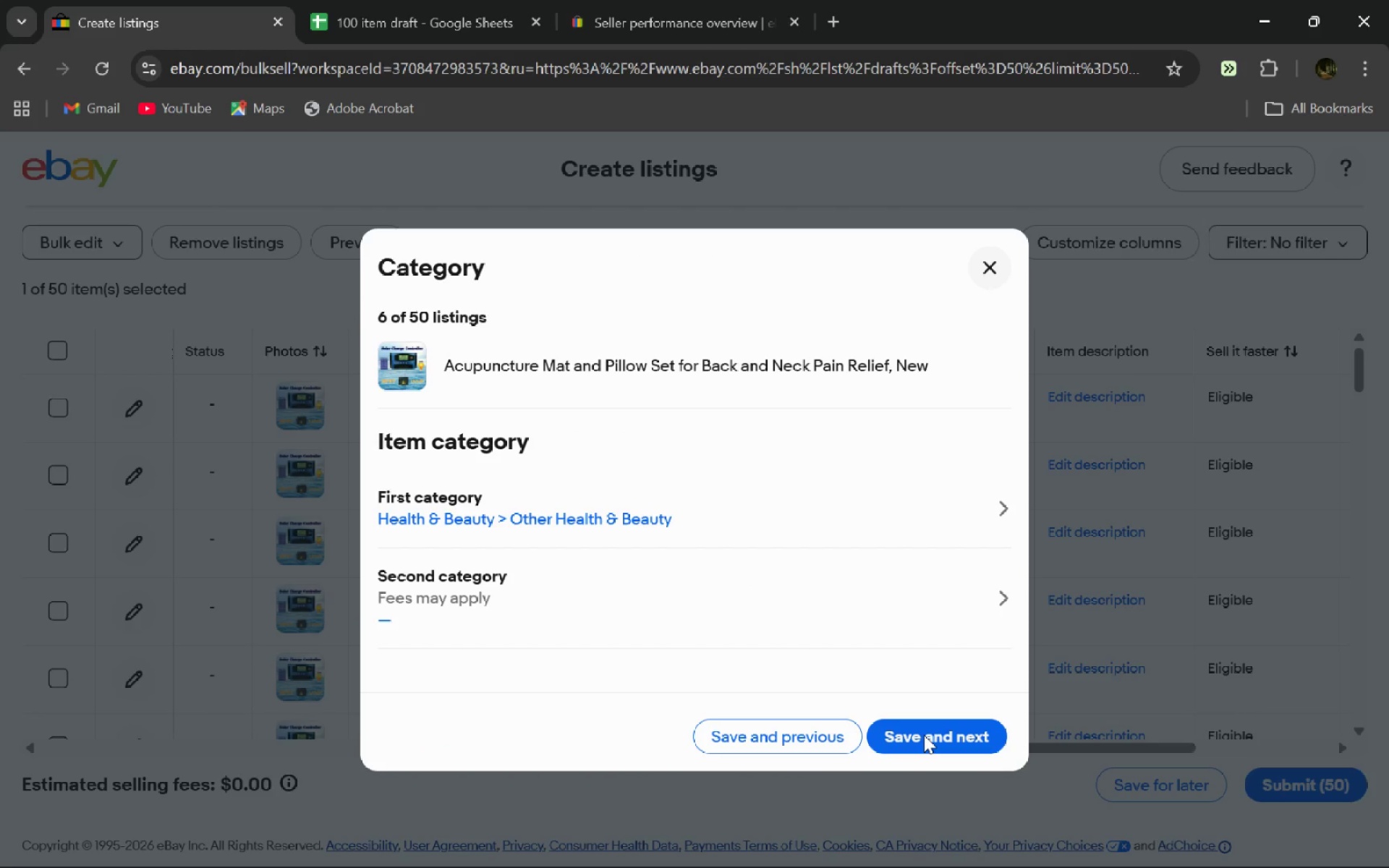 
wait(5.98)
 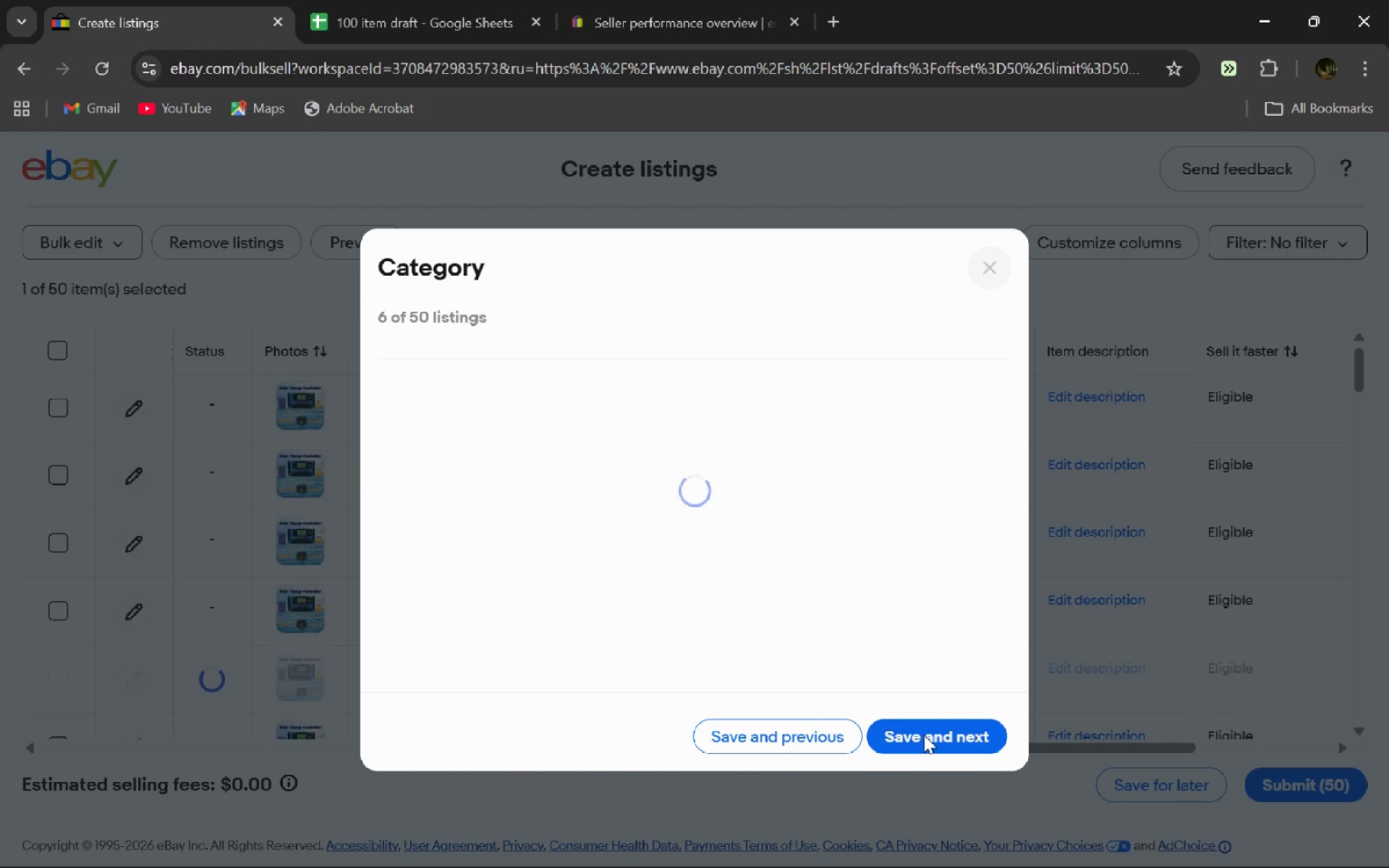 
left_click([715, 527])
 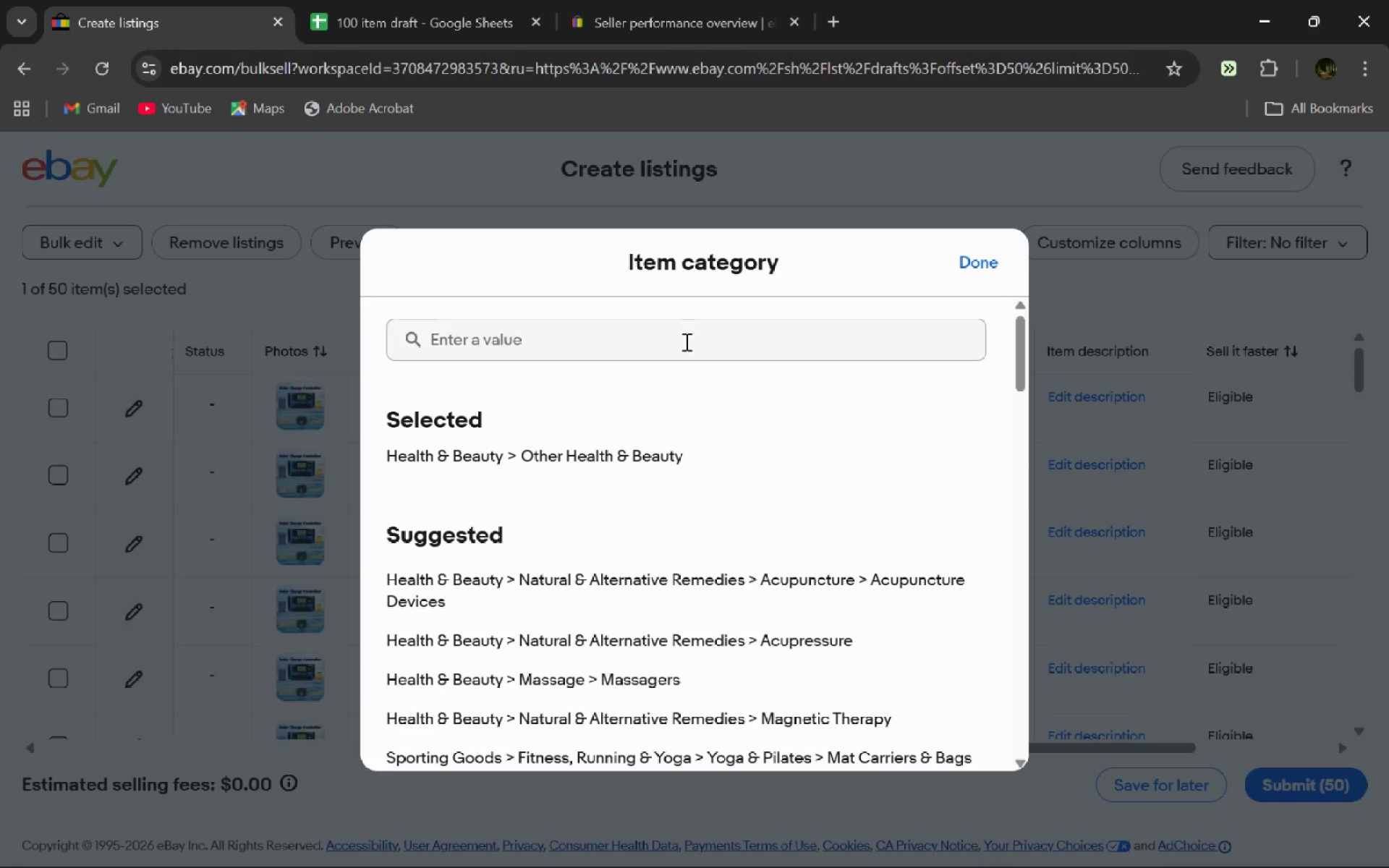 
left_click([688, 336])
 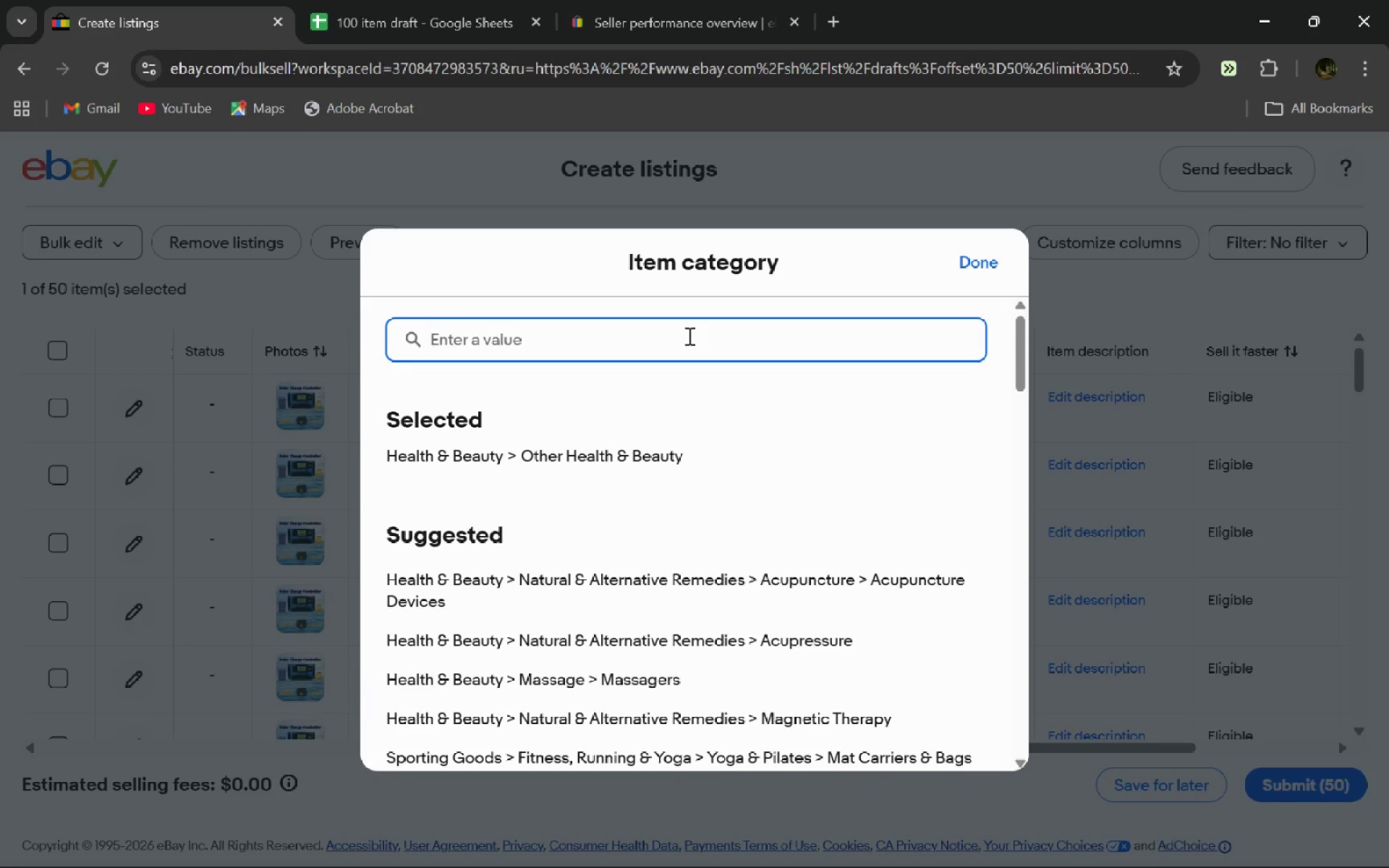 
key(Shift+M)
 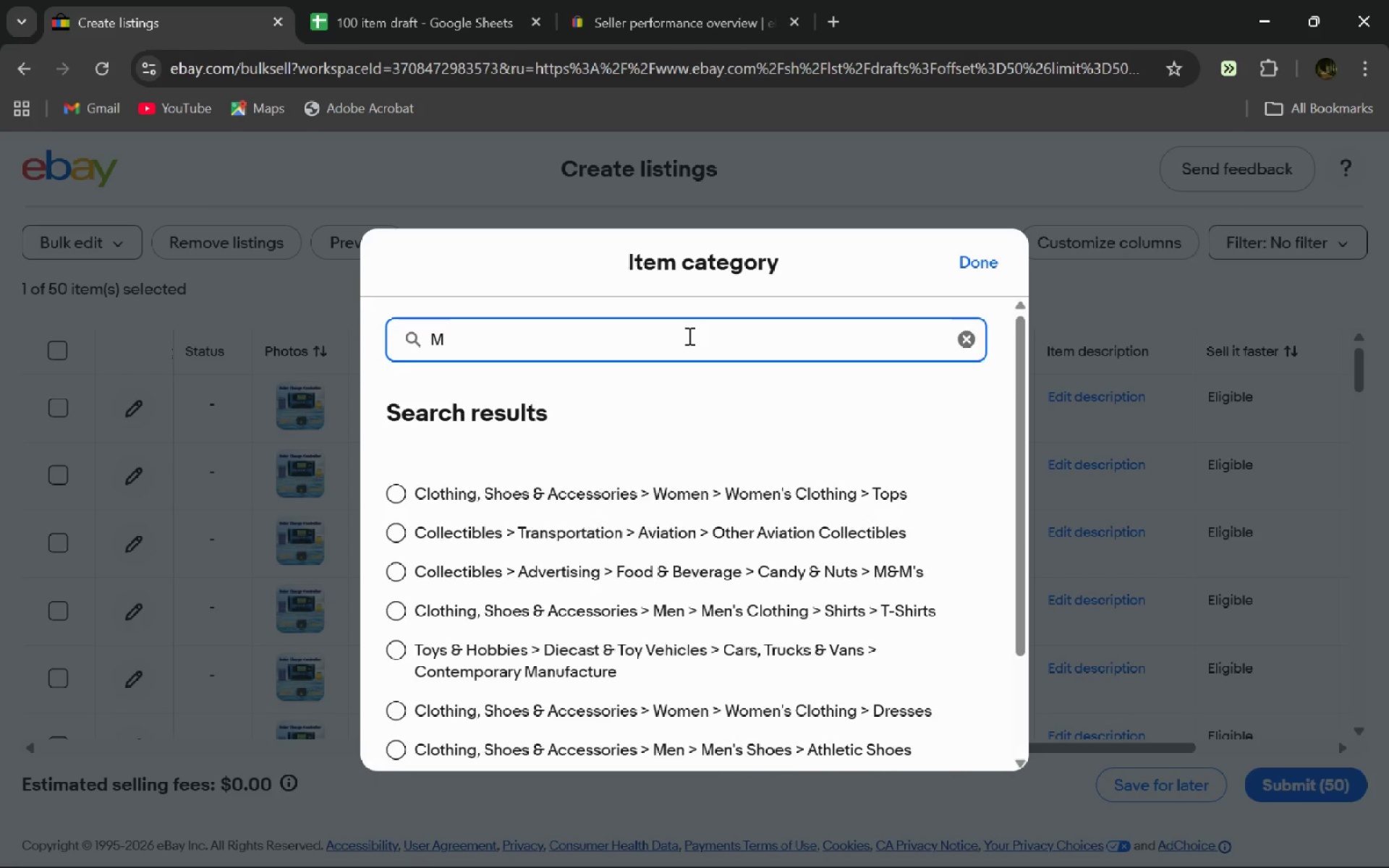 
key(Backspace)
 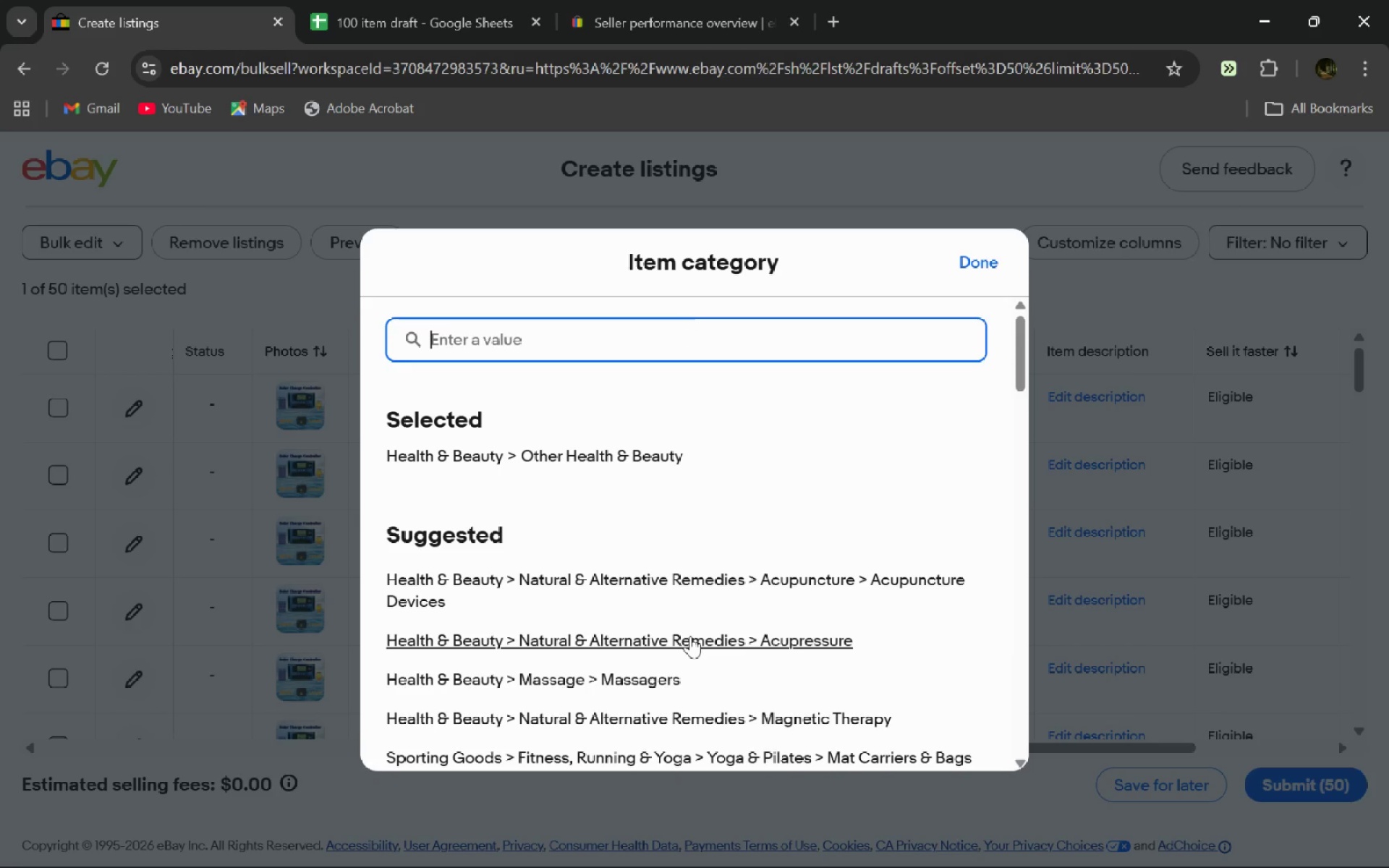 
left_click([690, 636])
 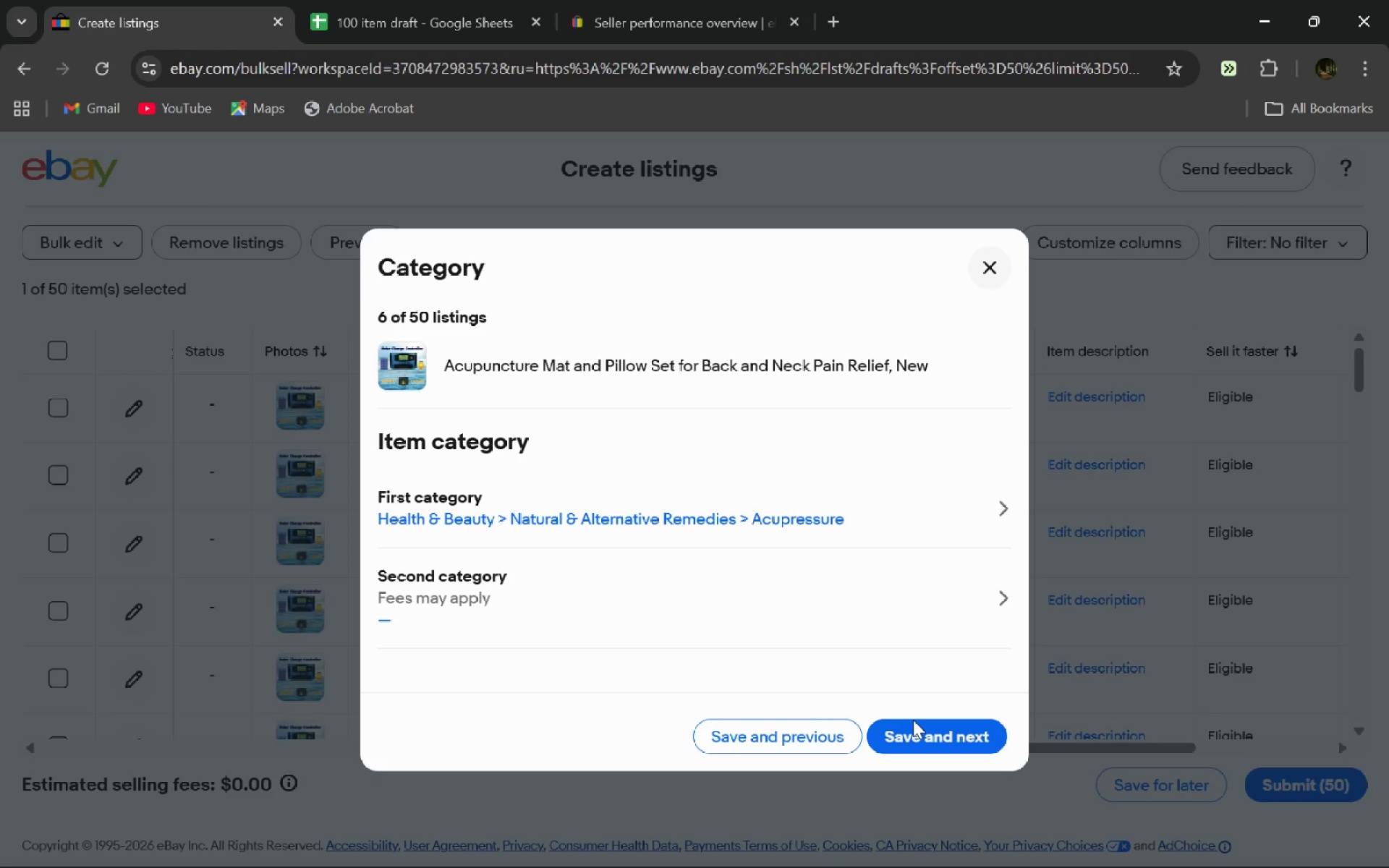 
left_click([912, 736])
 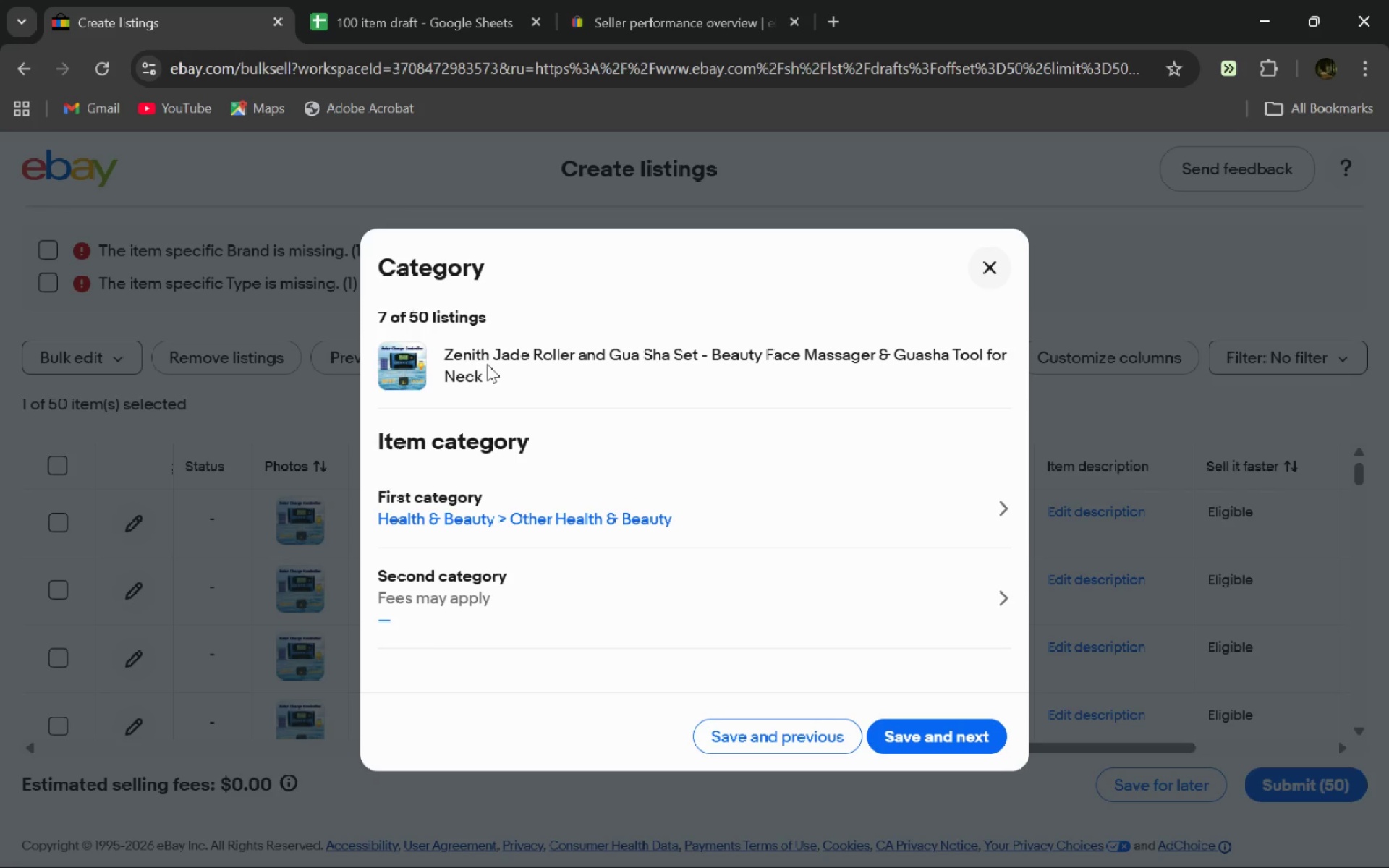 
wait(50.22)
 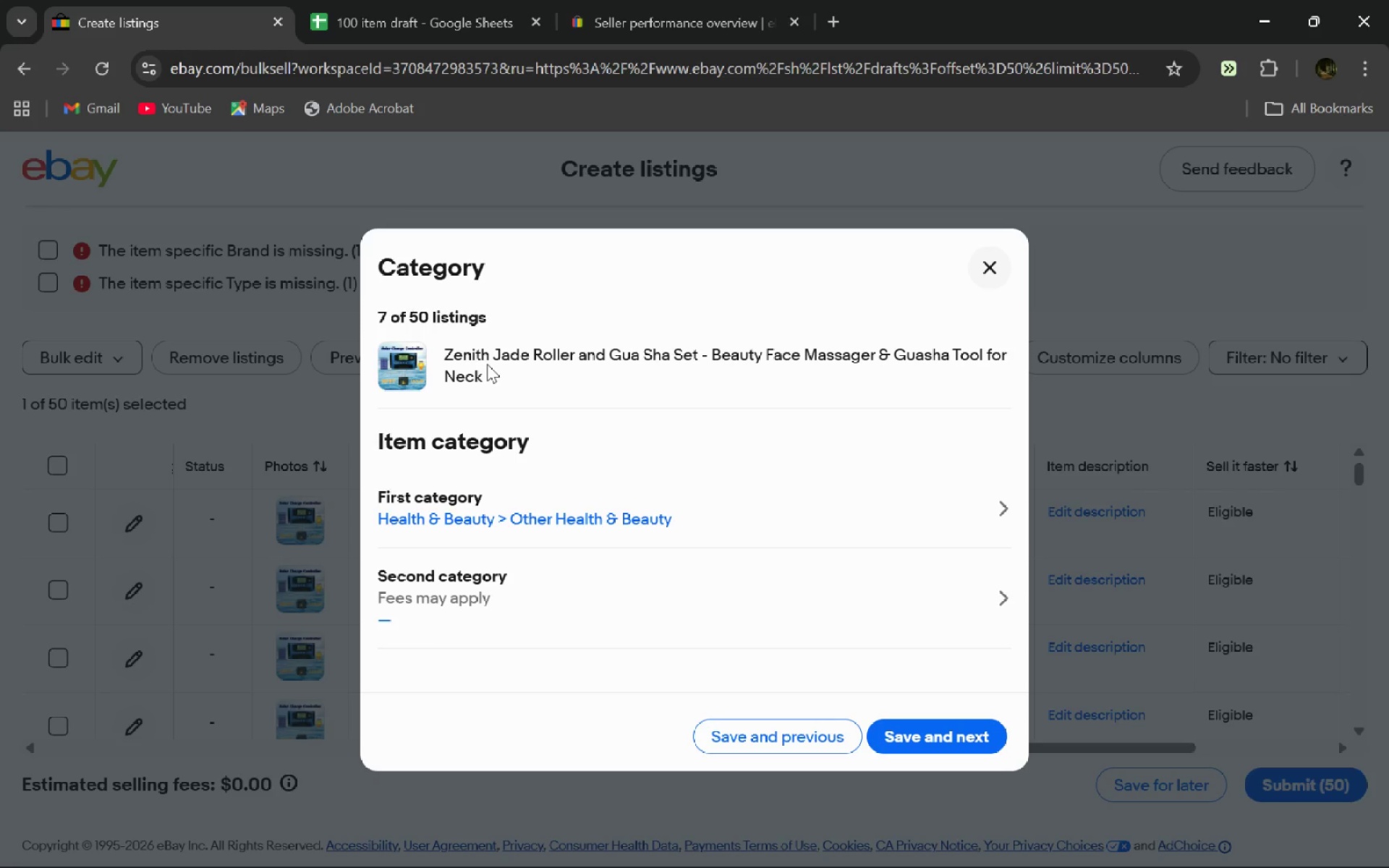 
left_click([979, 526])
 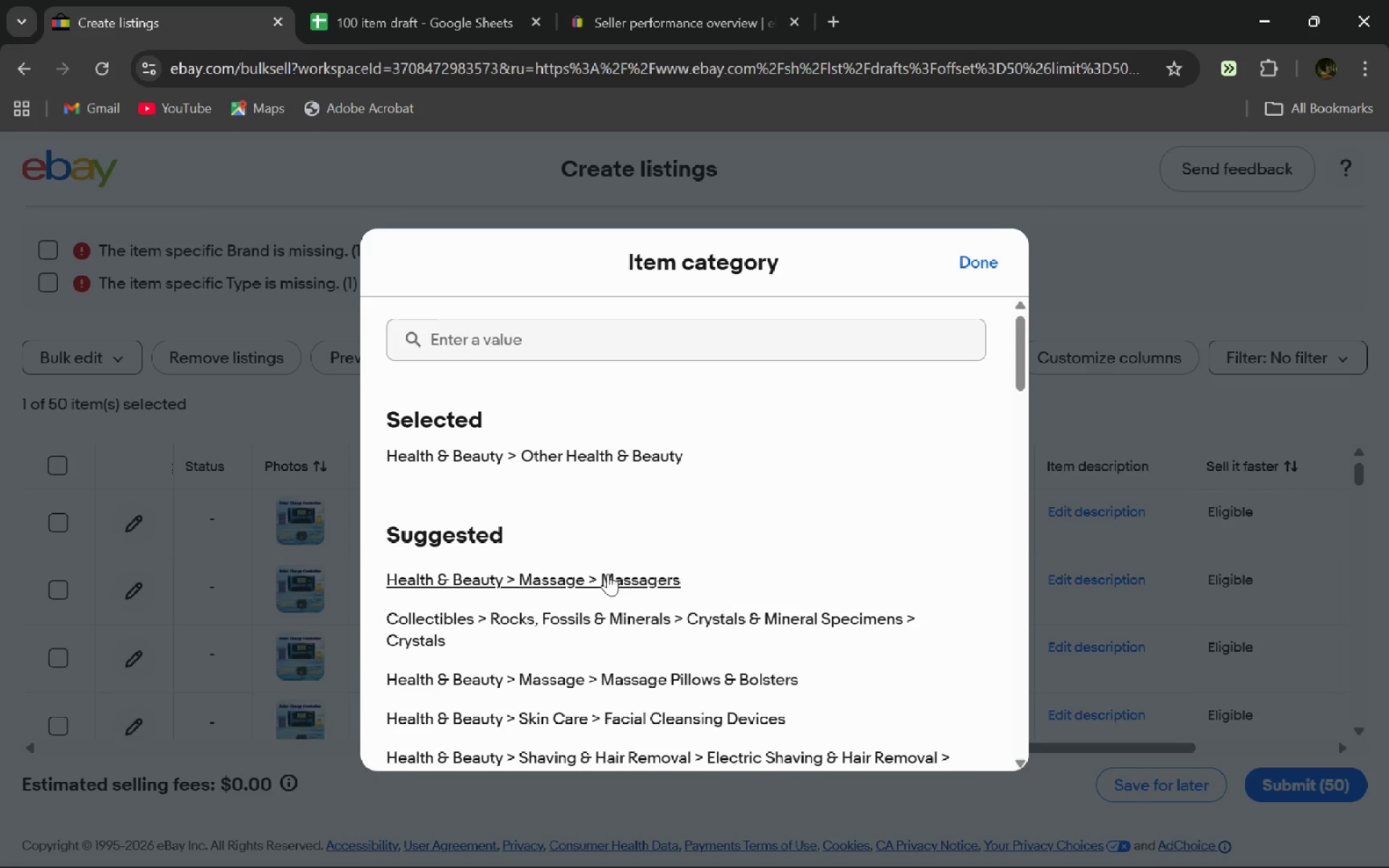 
left_click([608, 574])
 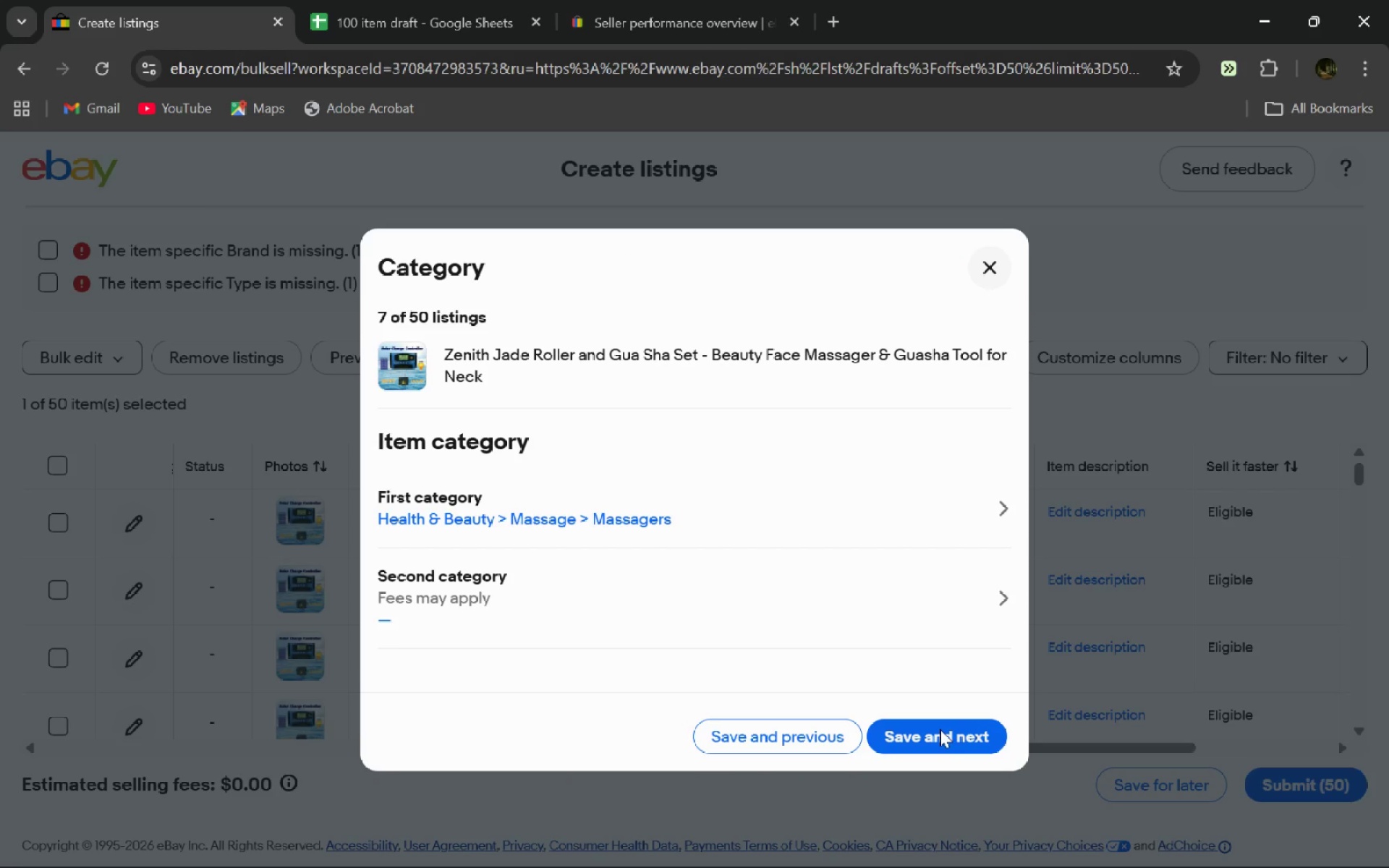 
left_click([940, 729])
 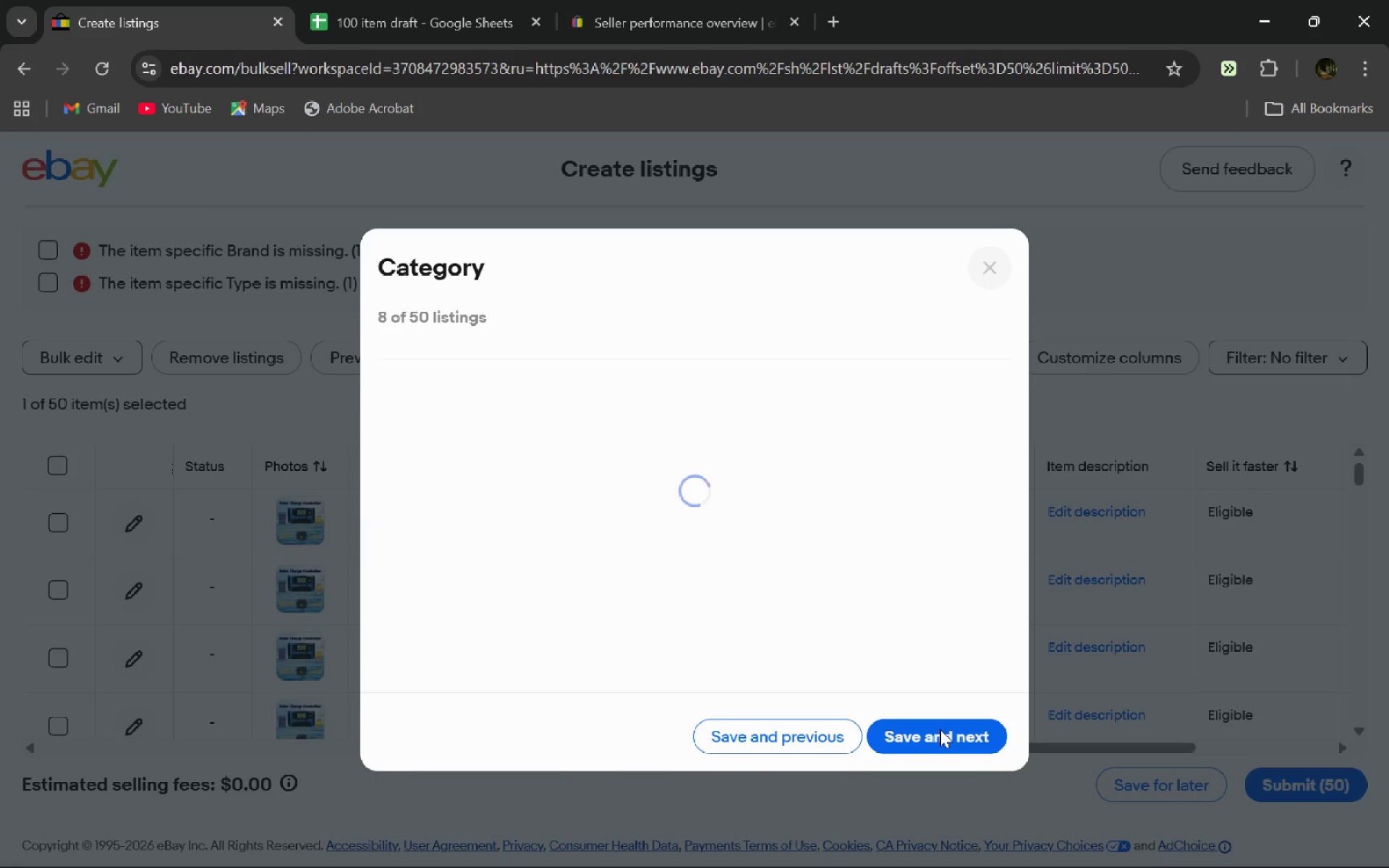 
key(Alt+Tab)